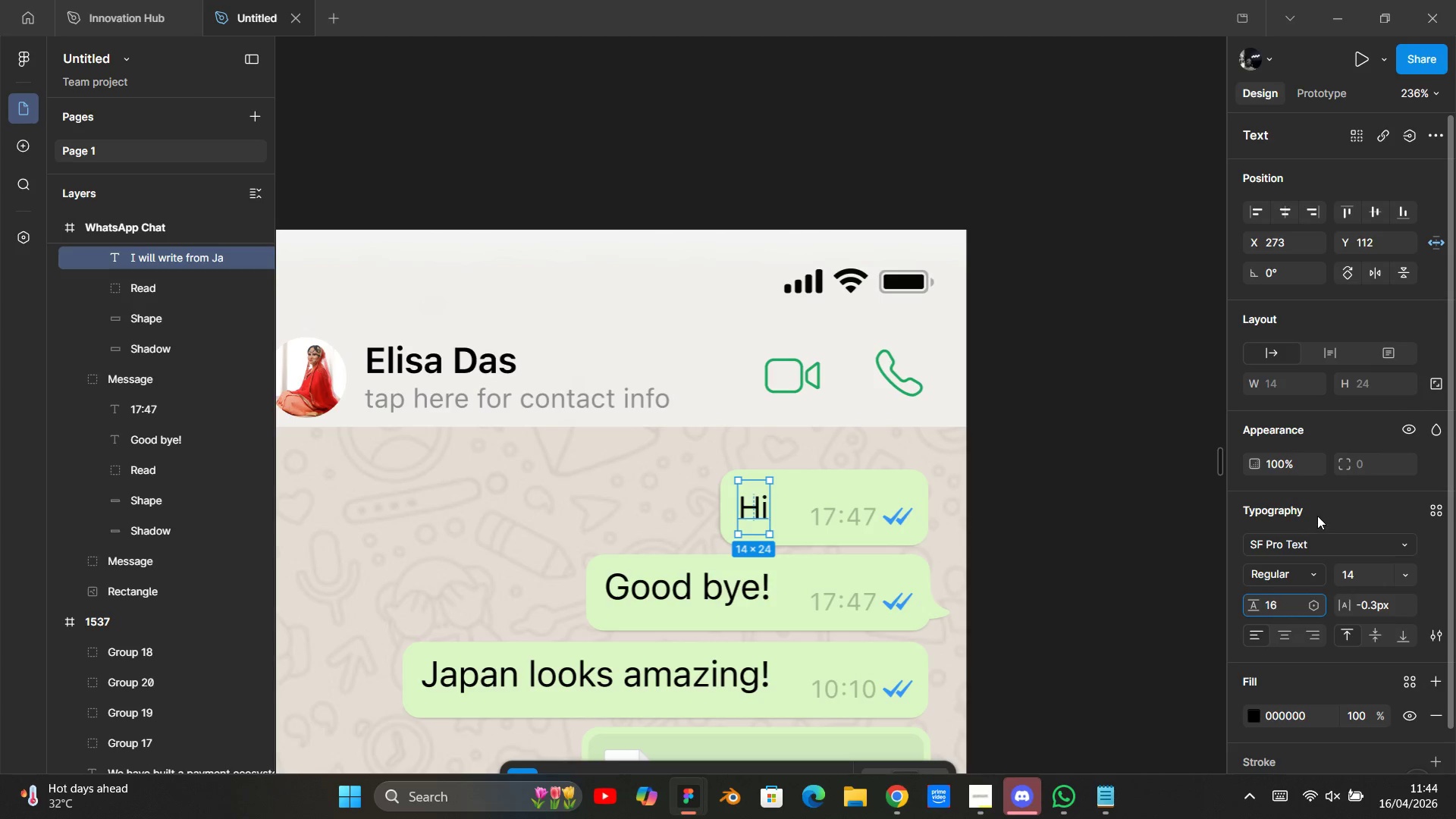 
left_click([1317, 516])
 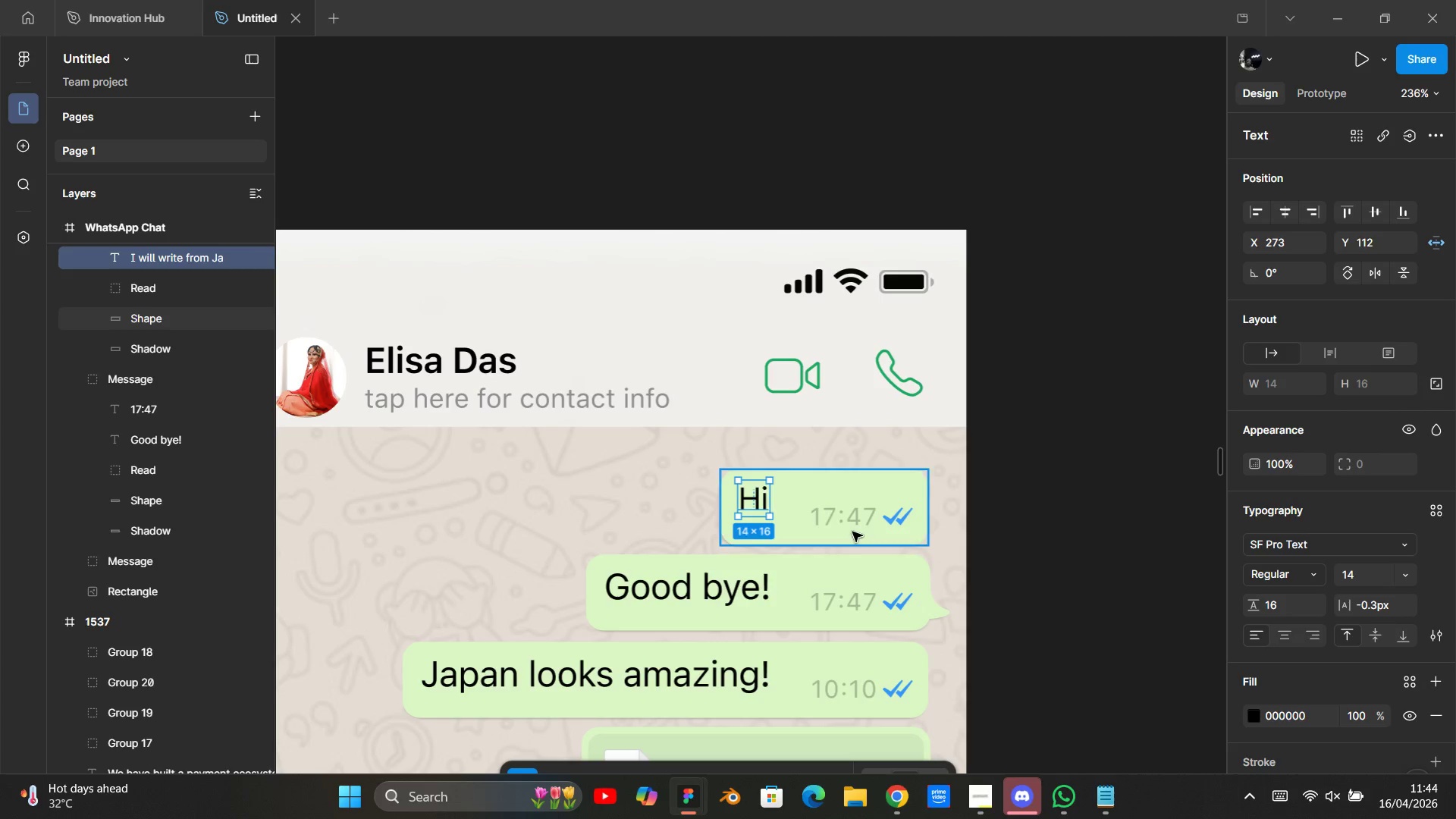 
key(Alt+ArrowDown)
 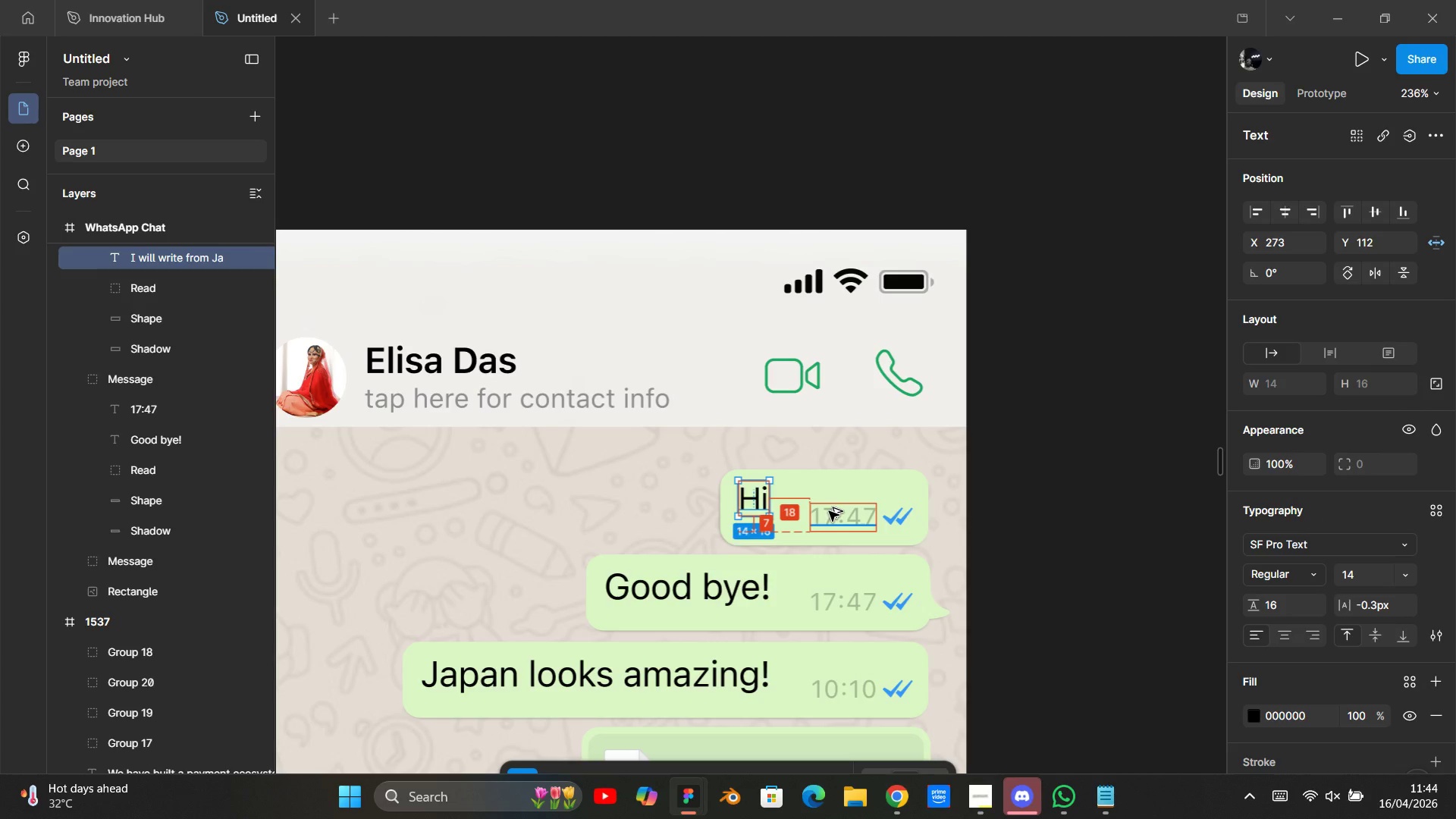 
key(Alt+ArrowDown)
 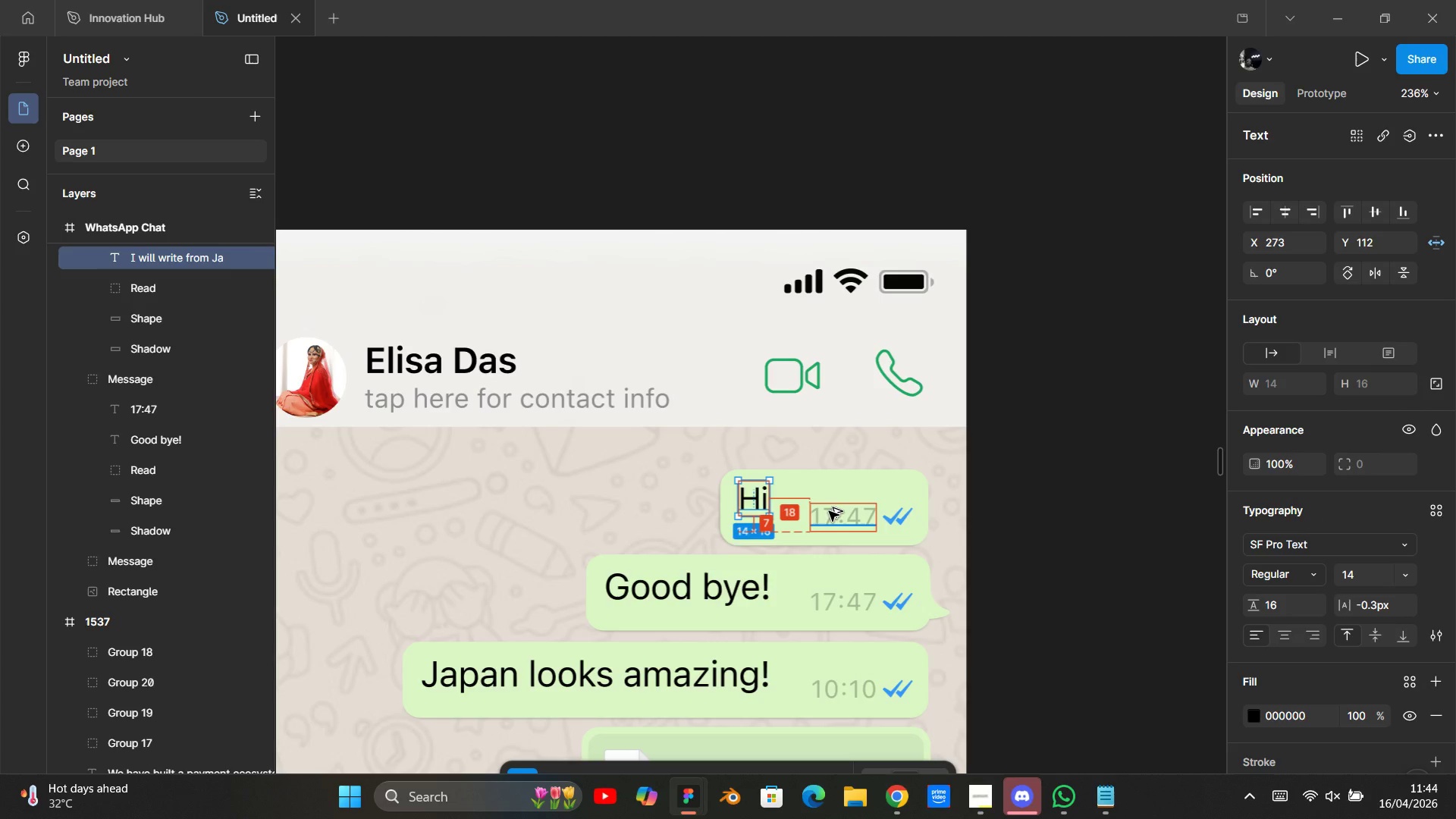 
key(Alt+ArrowDown)
 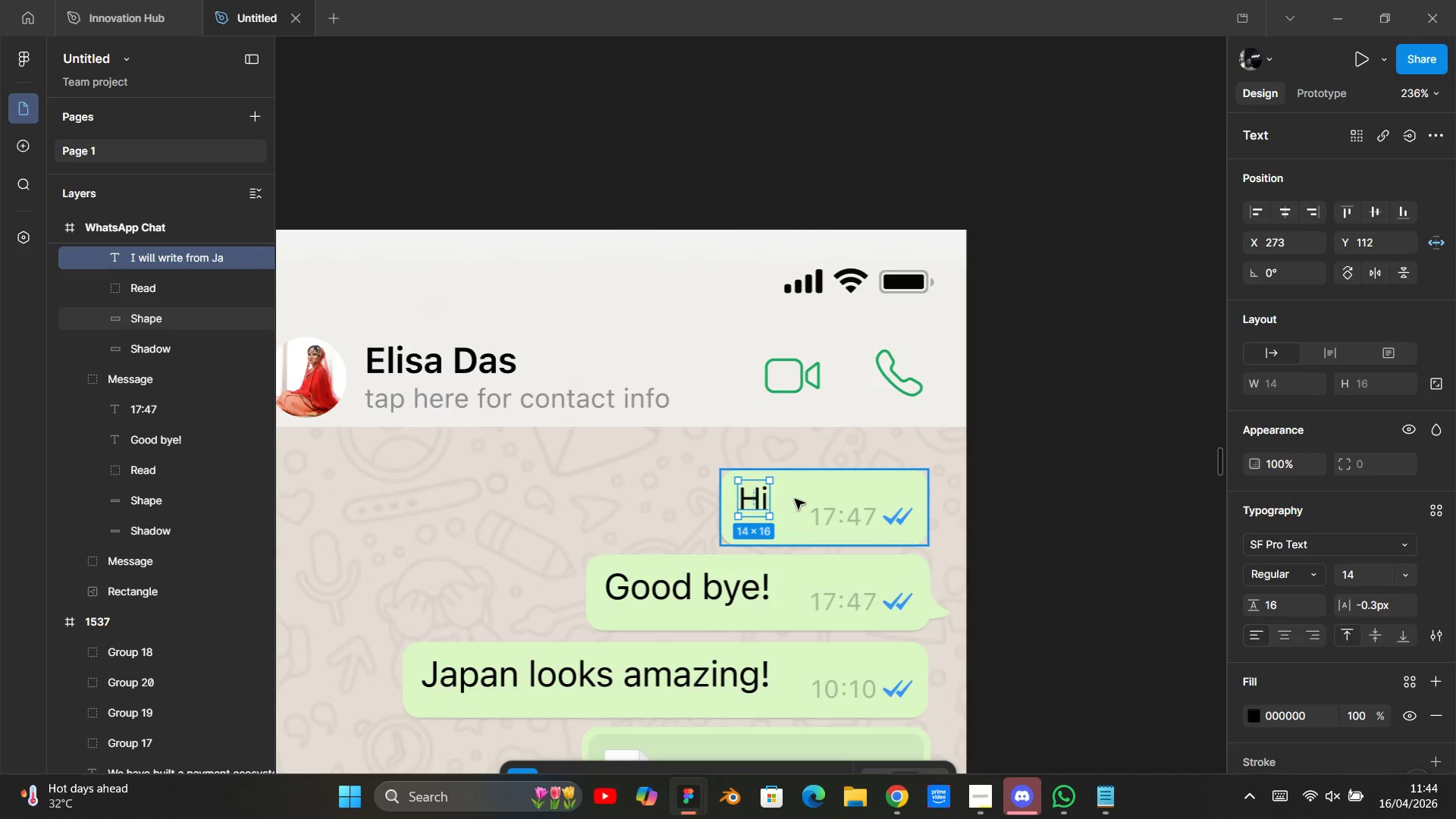 
left_click([801, 485])
 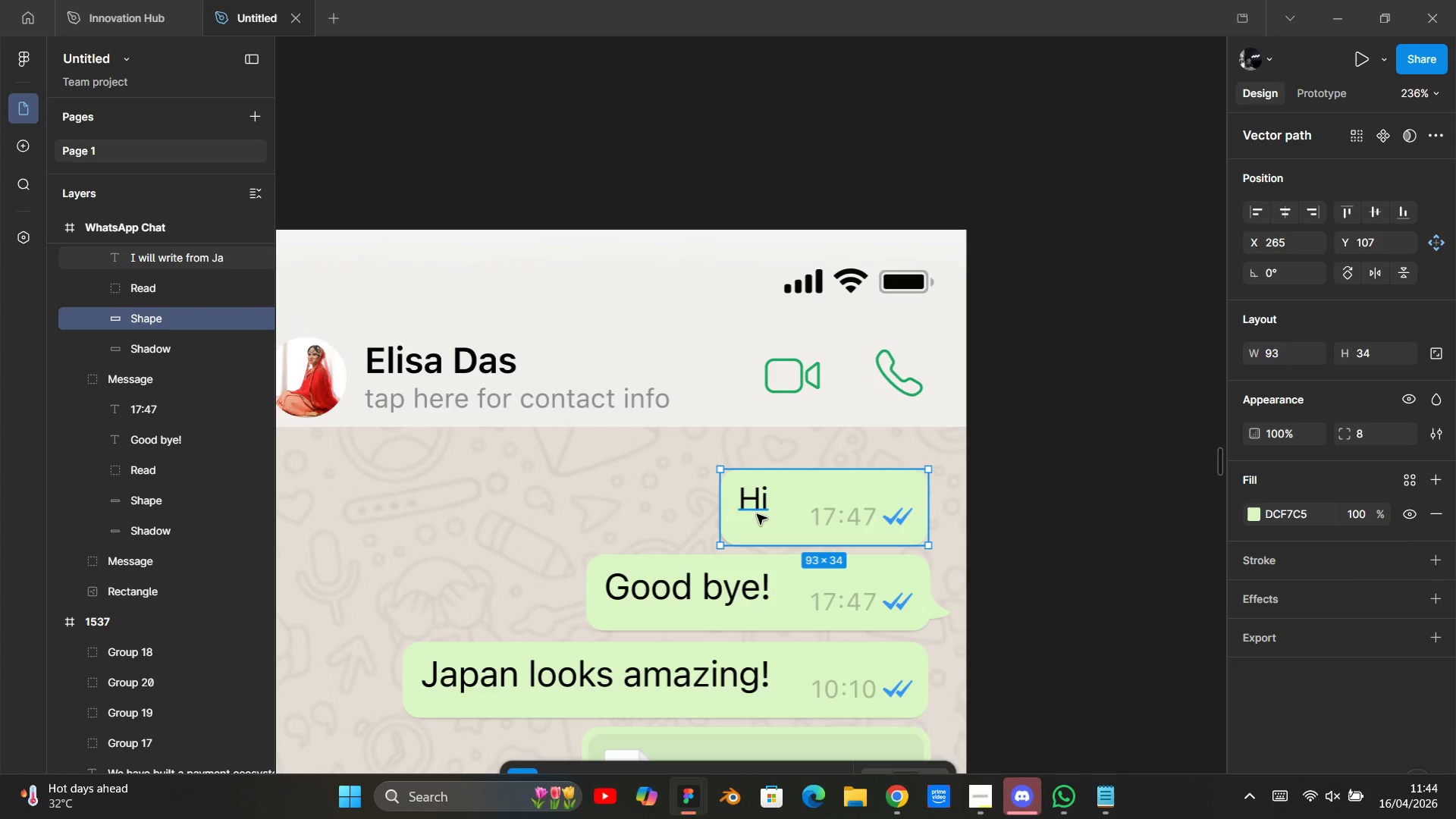 
left_click([757, 514])
 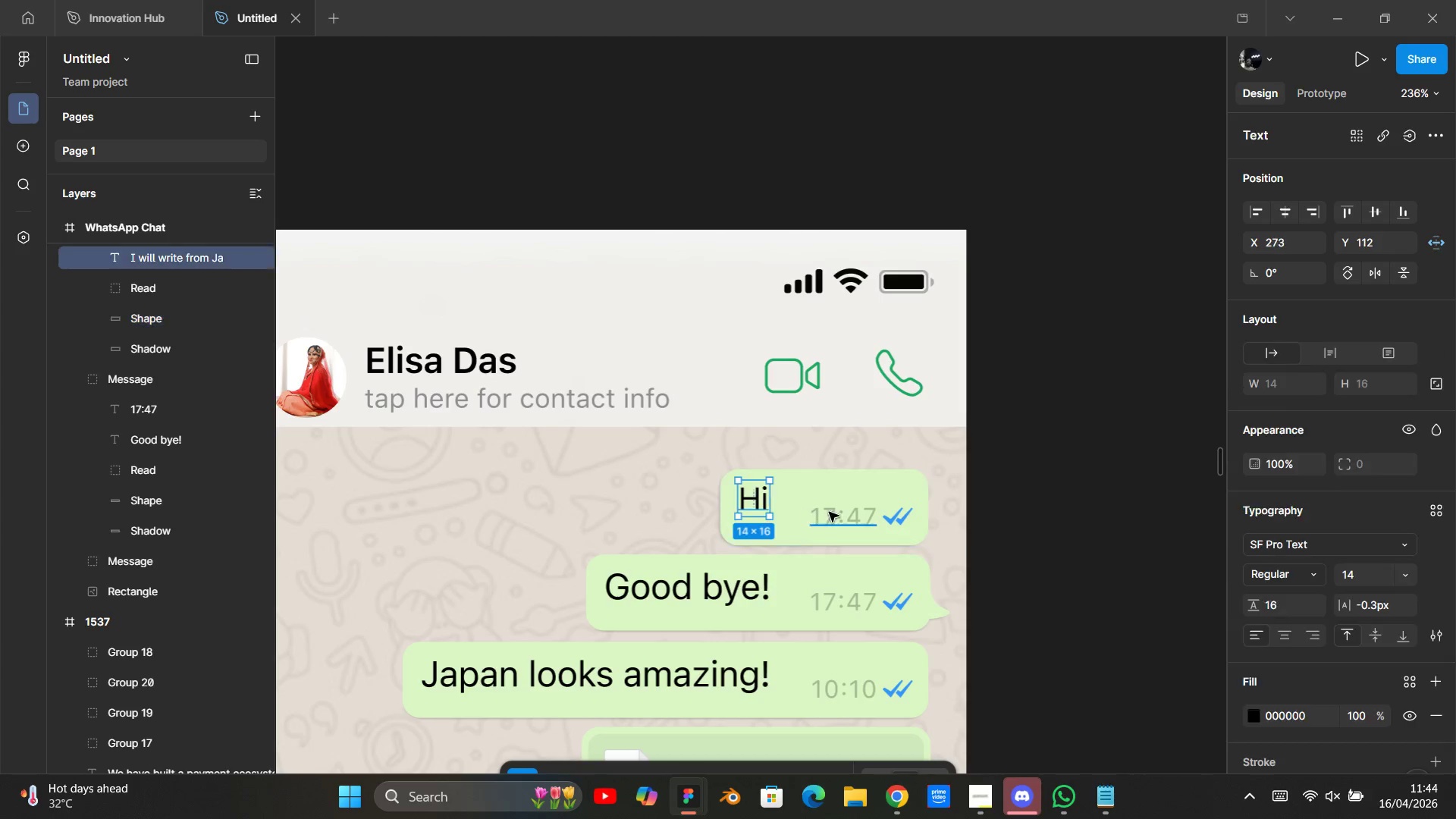 
key(Alt+ArrowDown)
 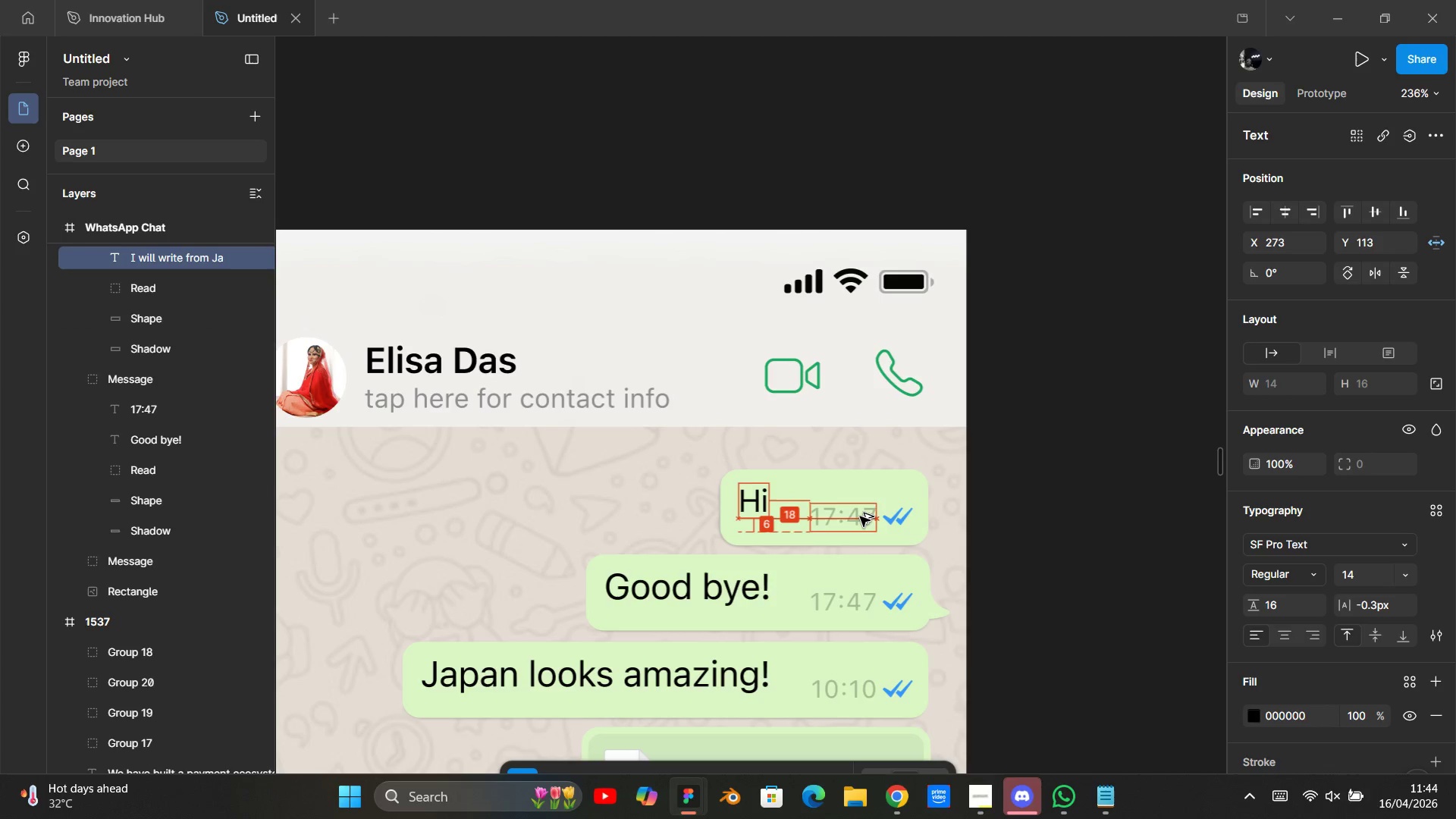 
key(Alt+ArrowDown)
 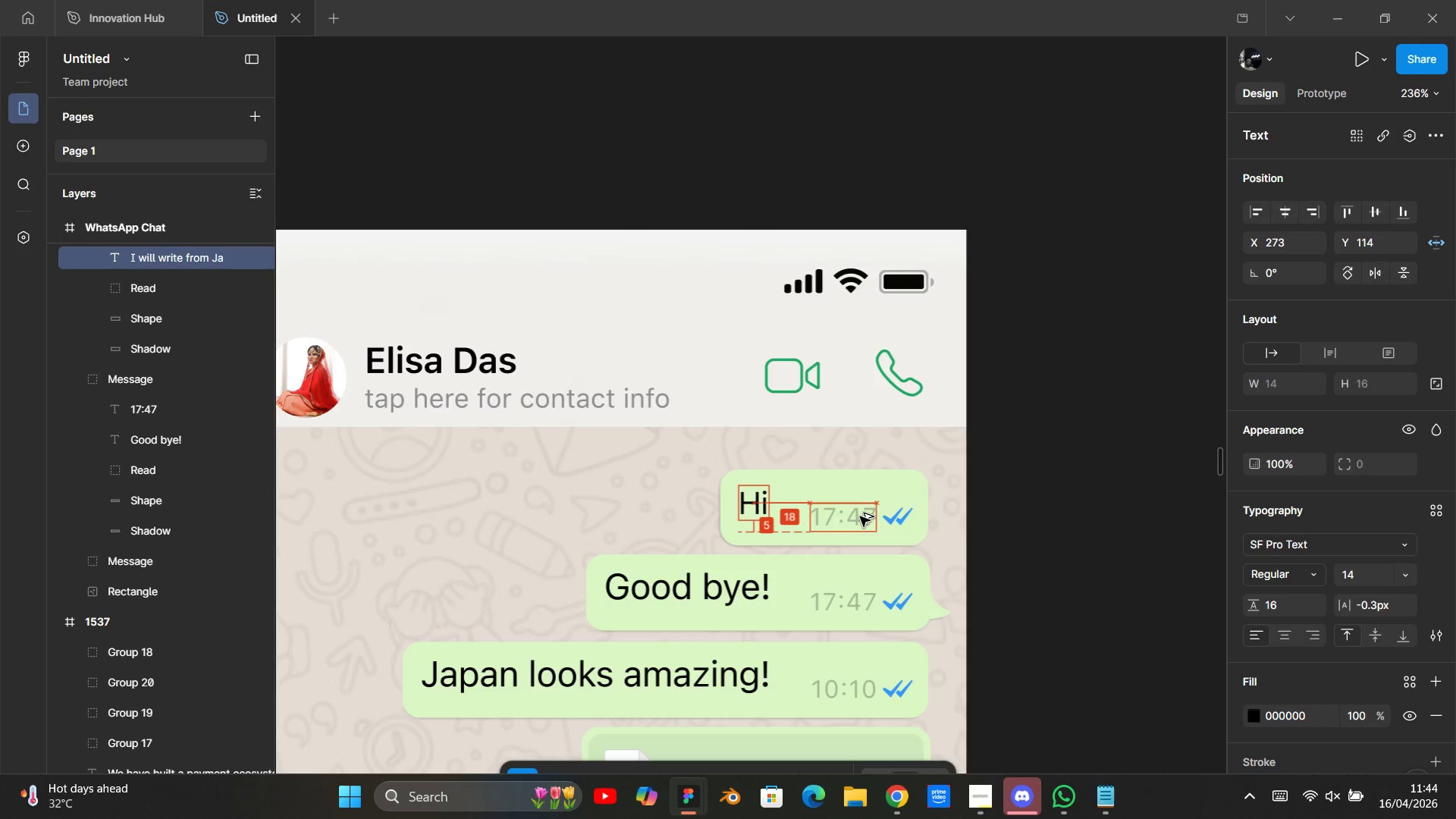 
key(Alt+ArrowDown)
 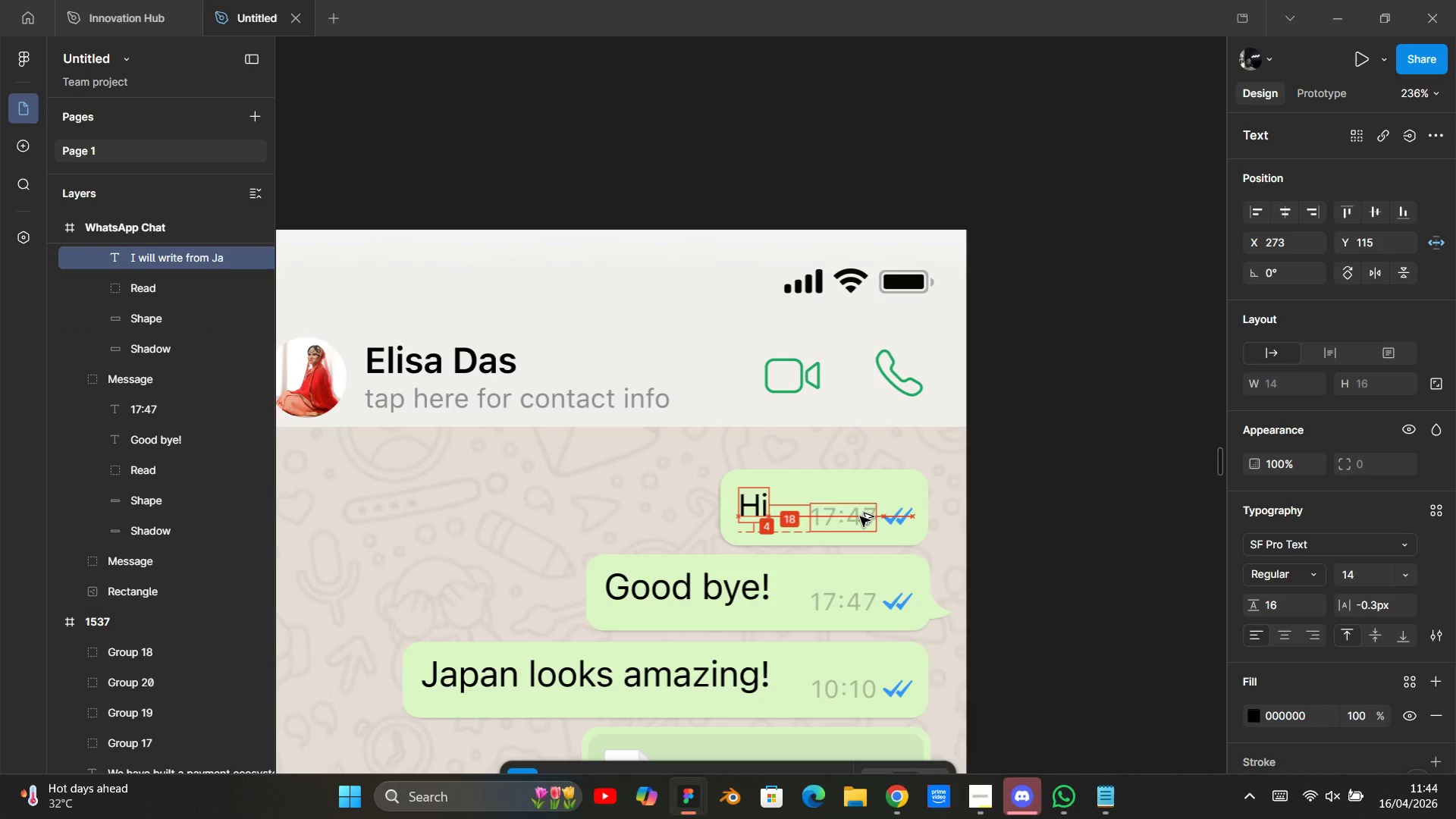 
key(Alt+ArrowDown)
 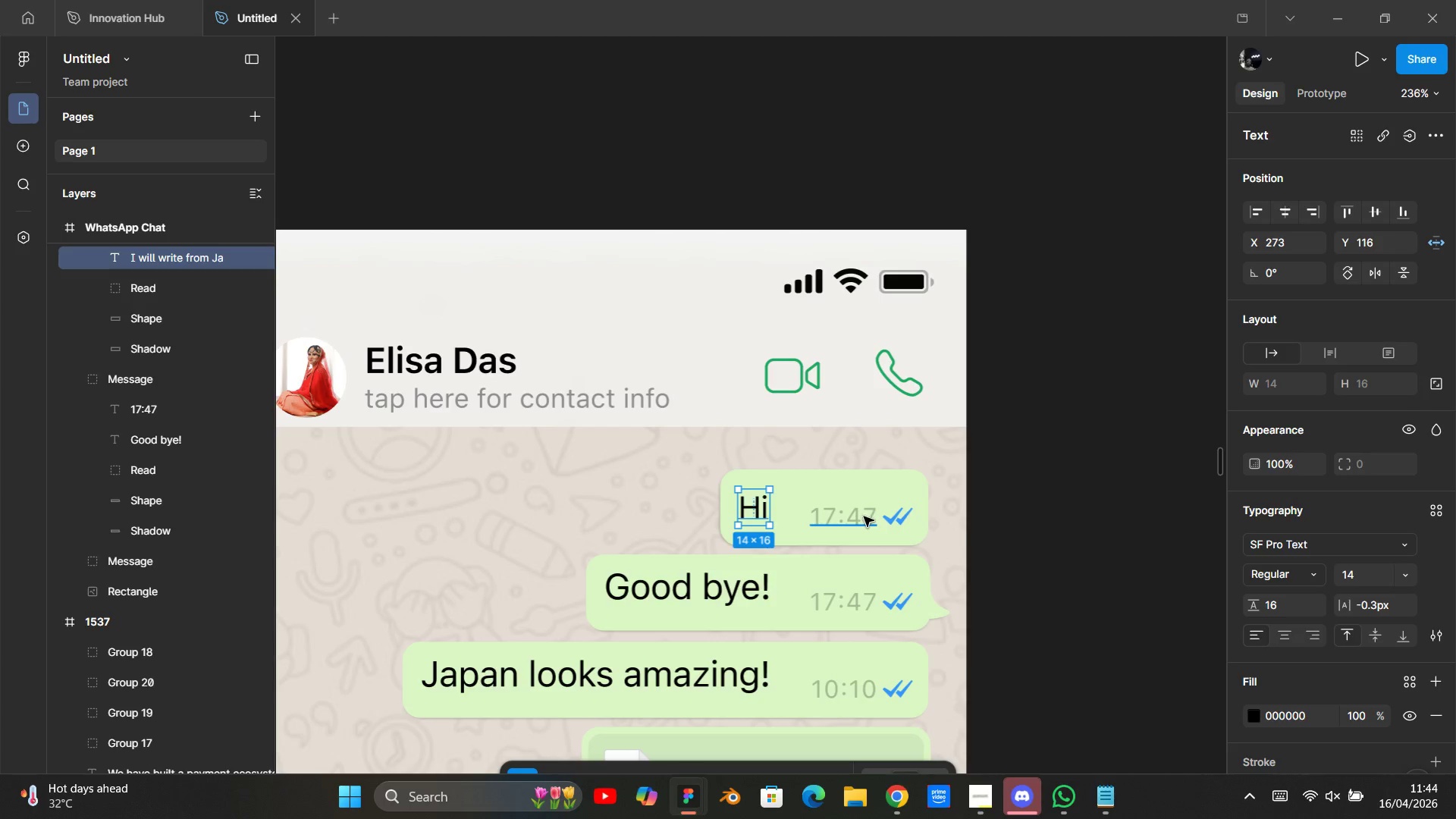 
wait(14.66)
 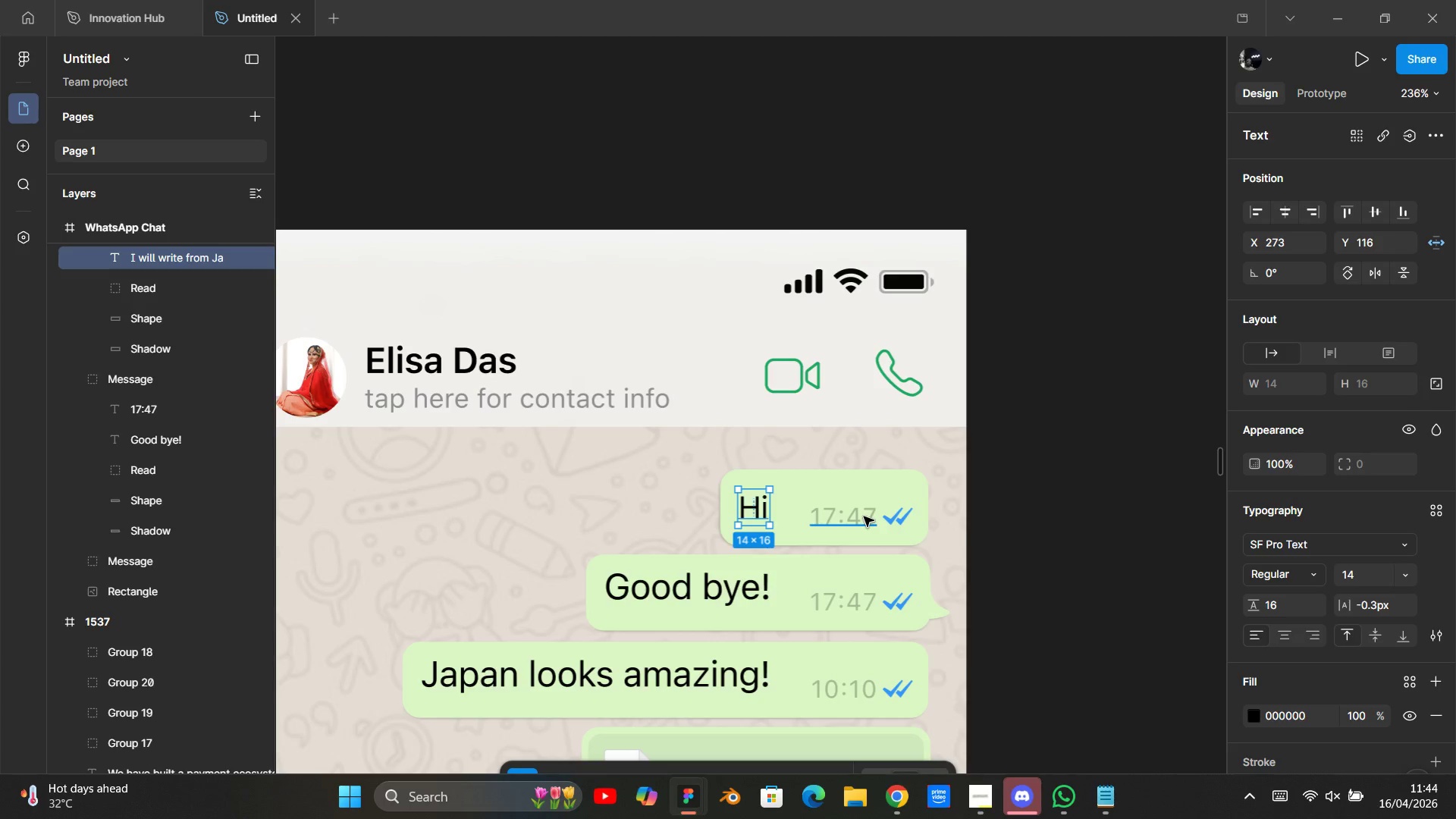 
key(Control+Z)
 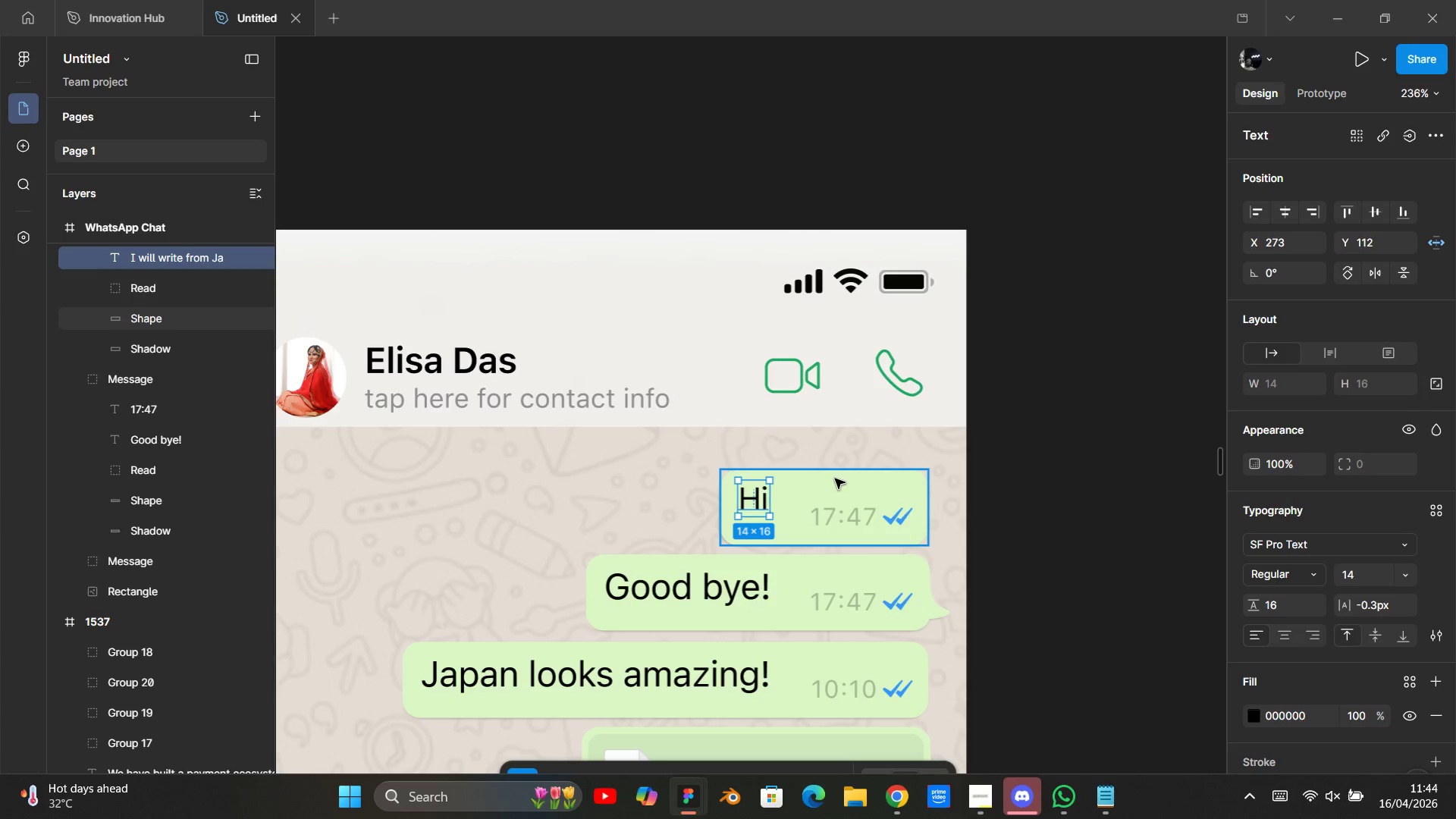 
key(Control+Z)
 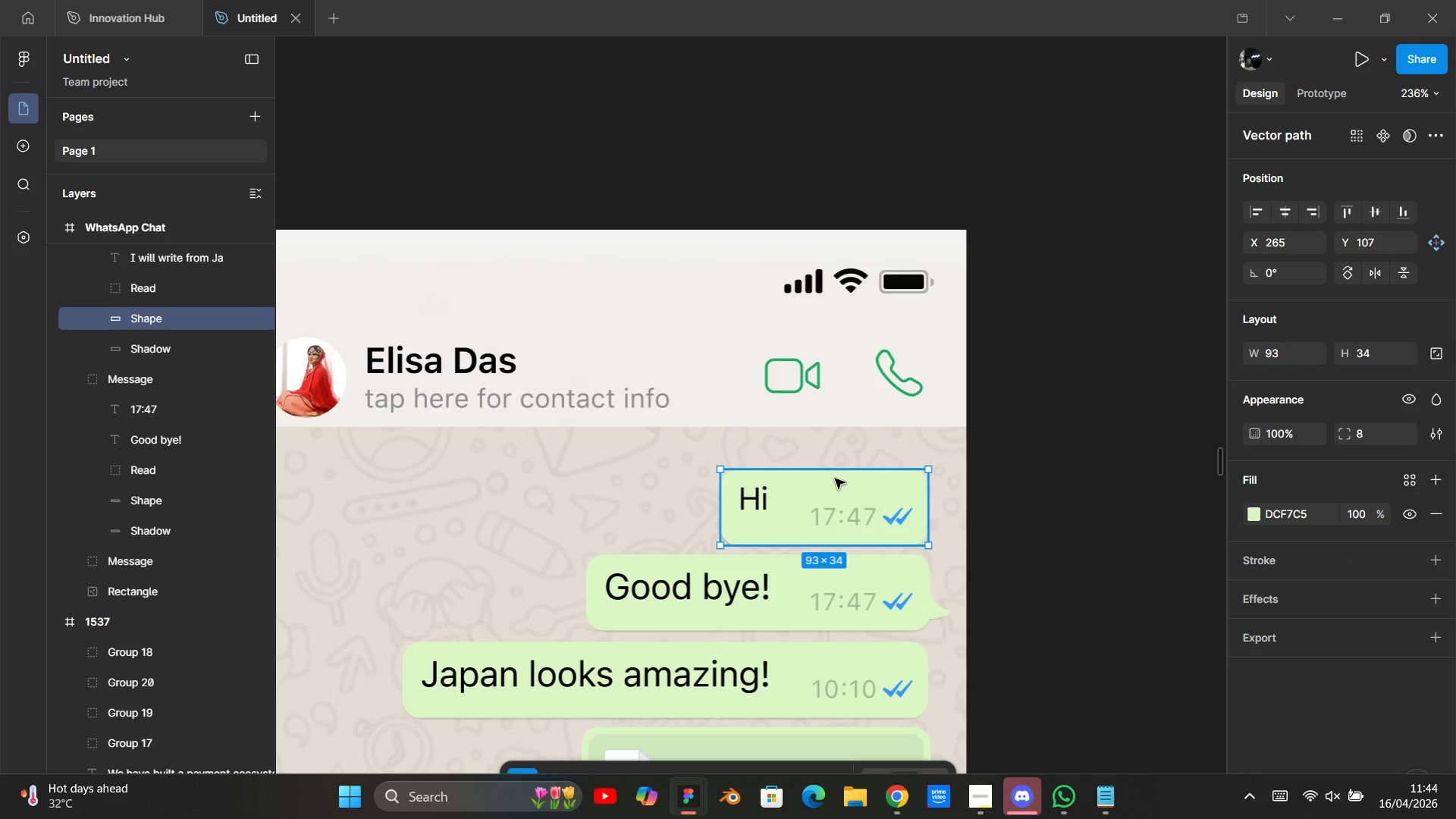 
key(Control+Z)
 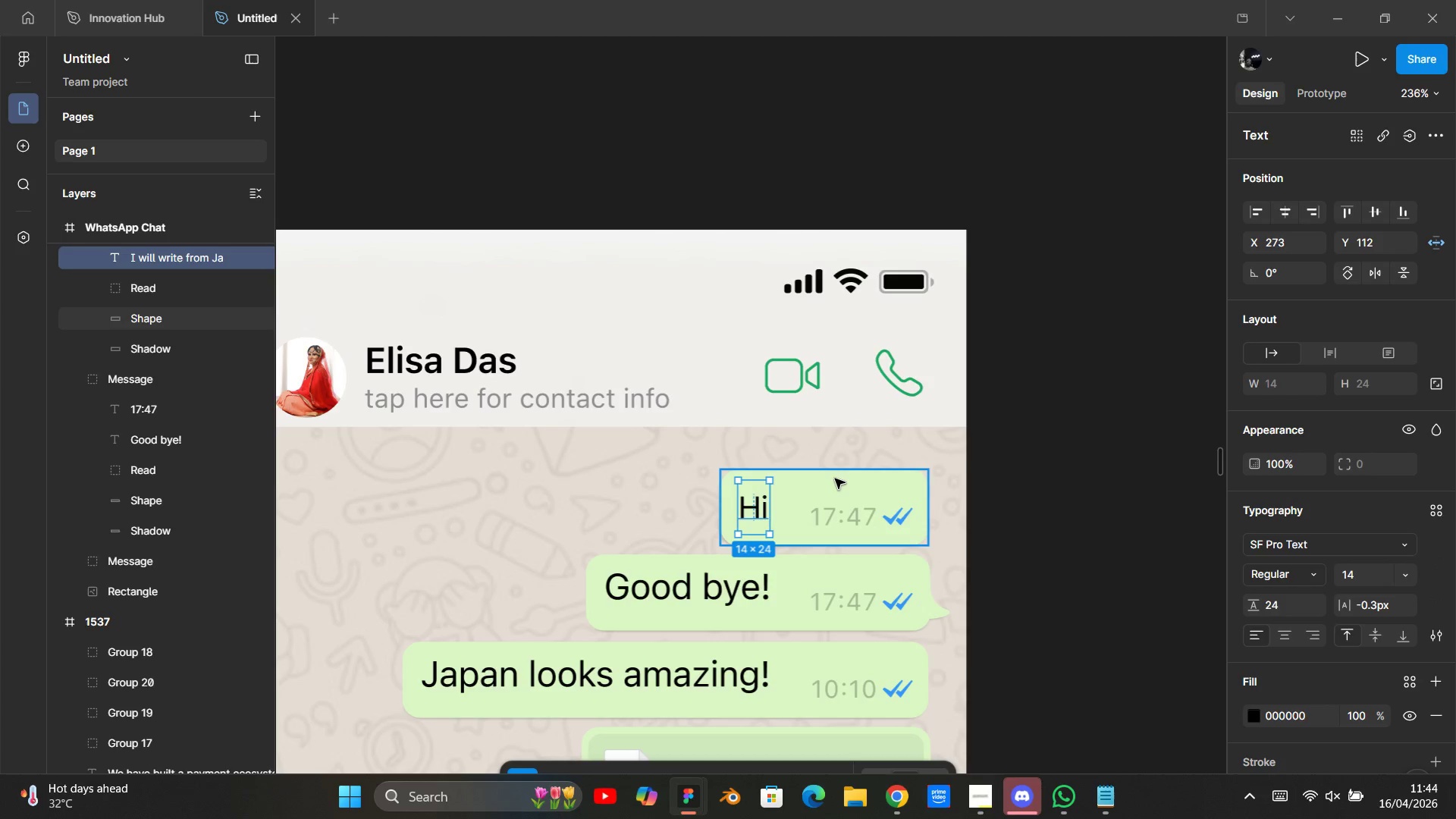 
key(Control+Z)
 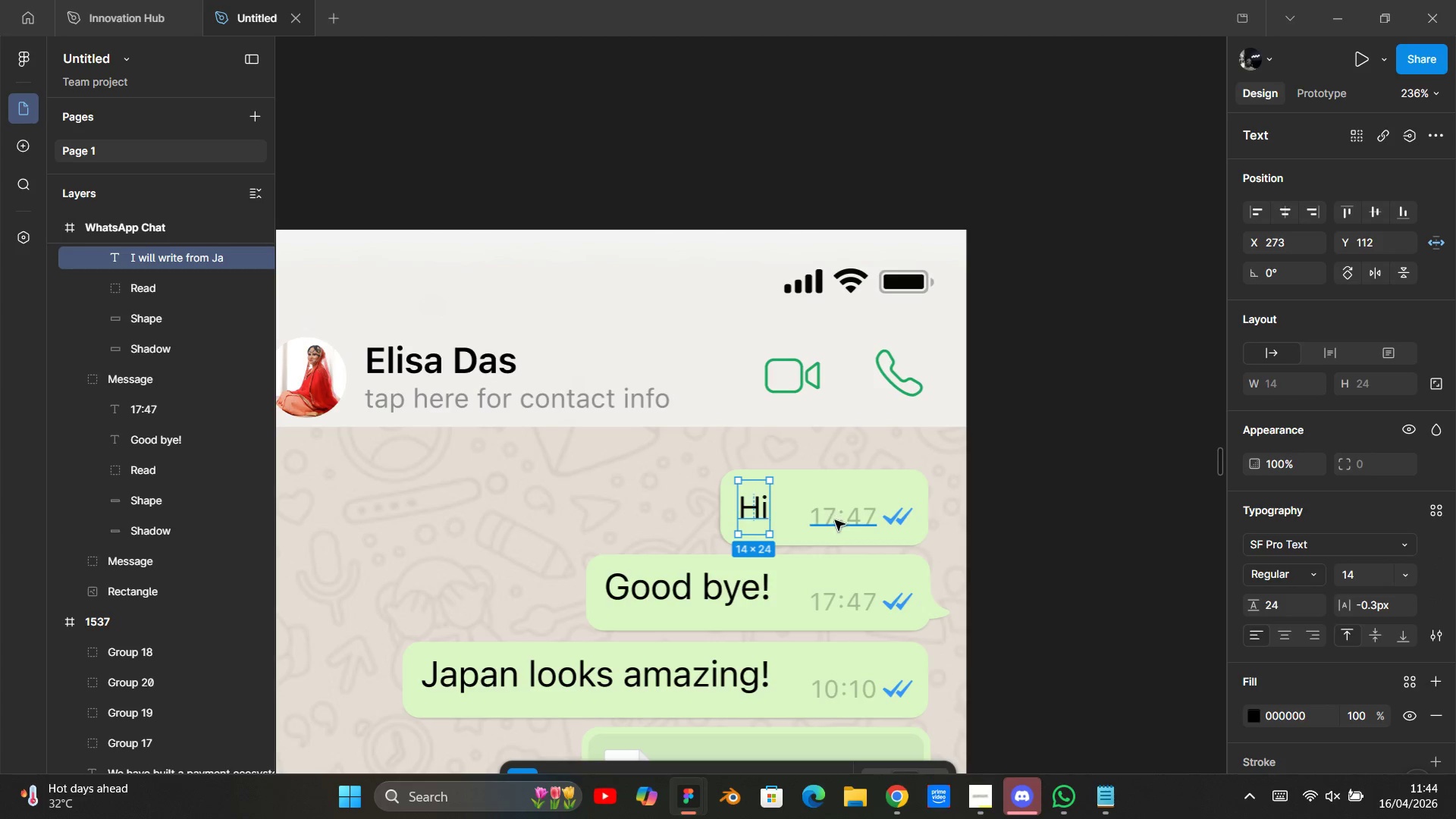 
hold_key(key=AltLeft, duration=0.69)
 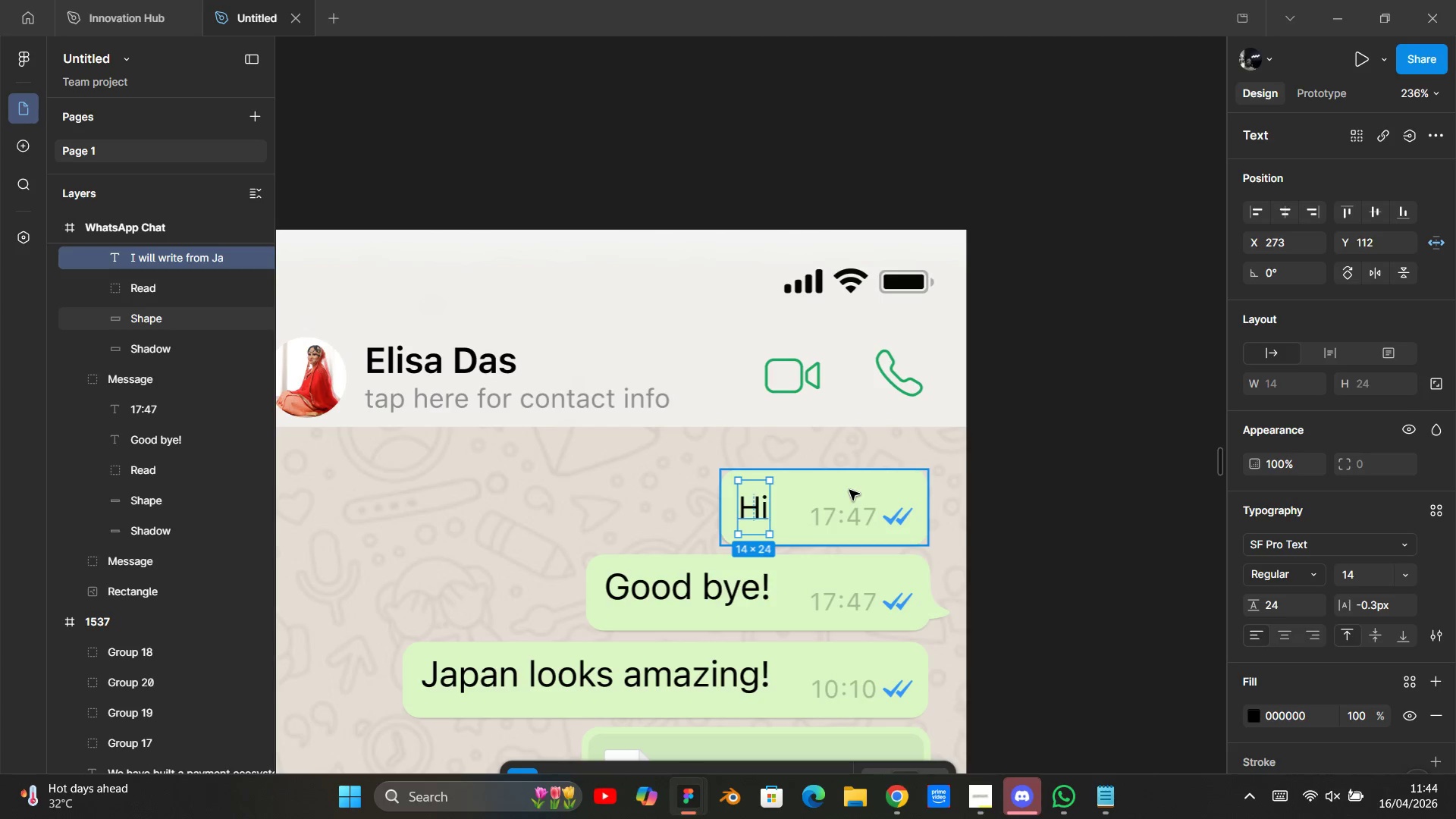 
left_click([849, 490])
 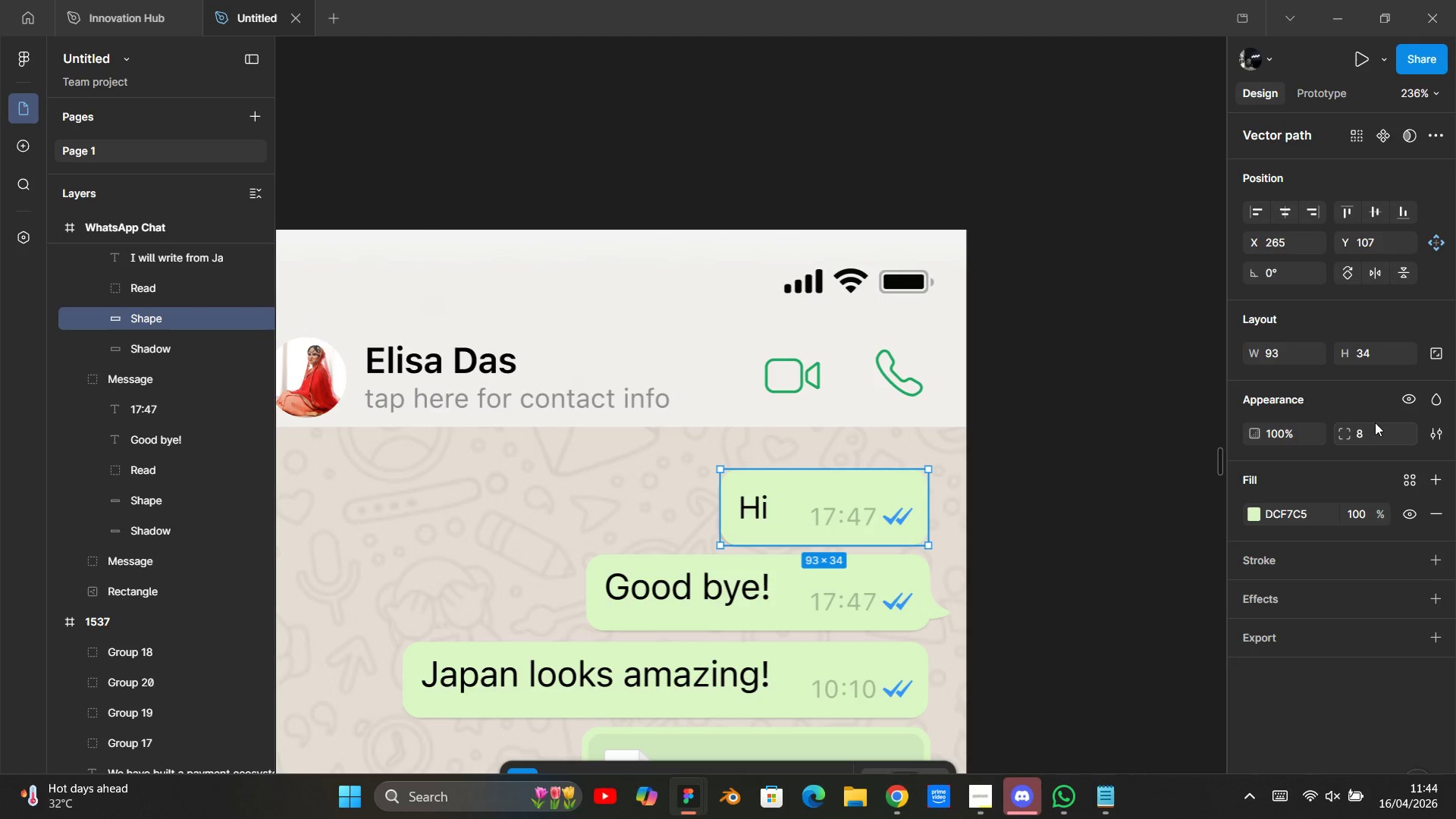 
left_click([1369, 431])
 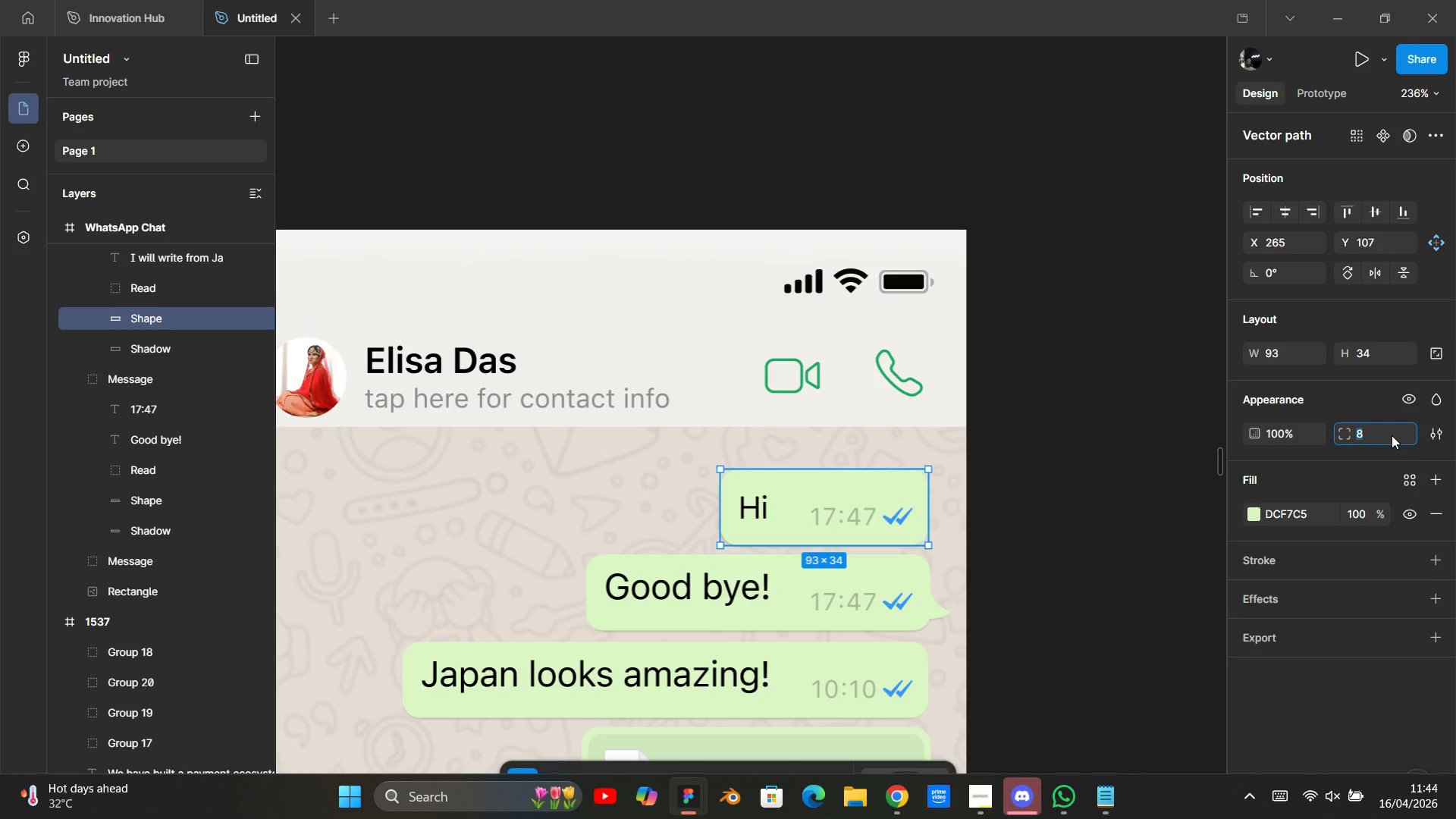 
type(12)
 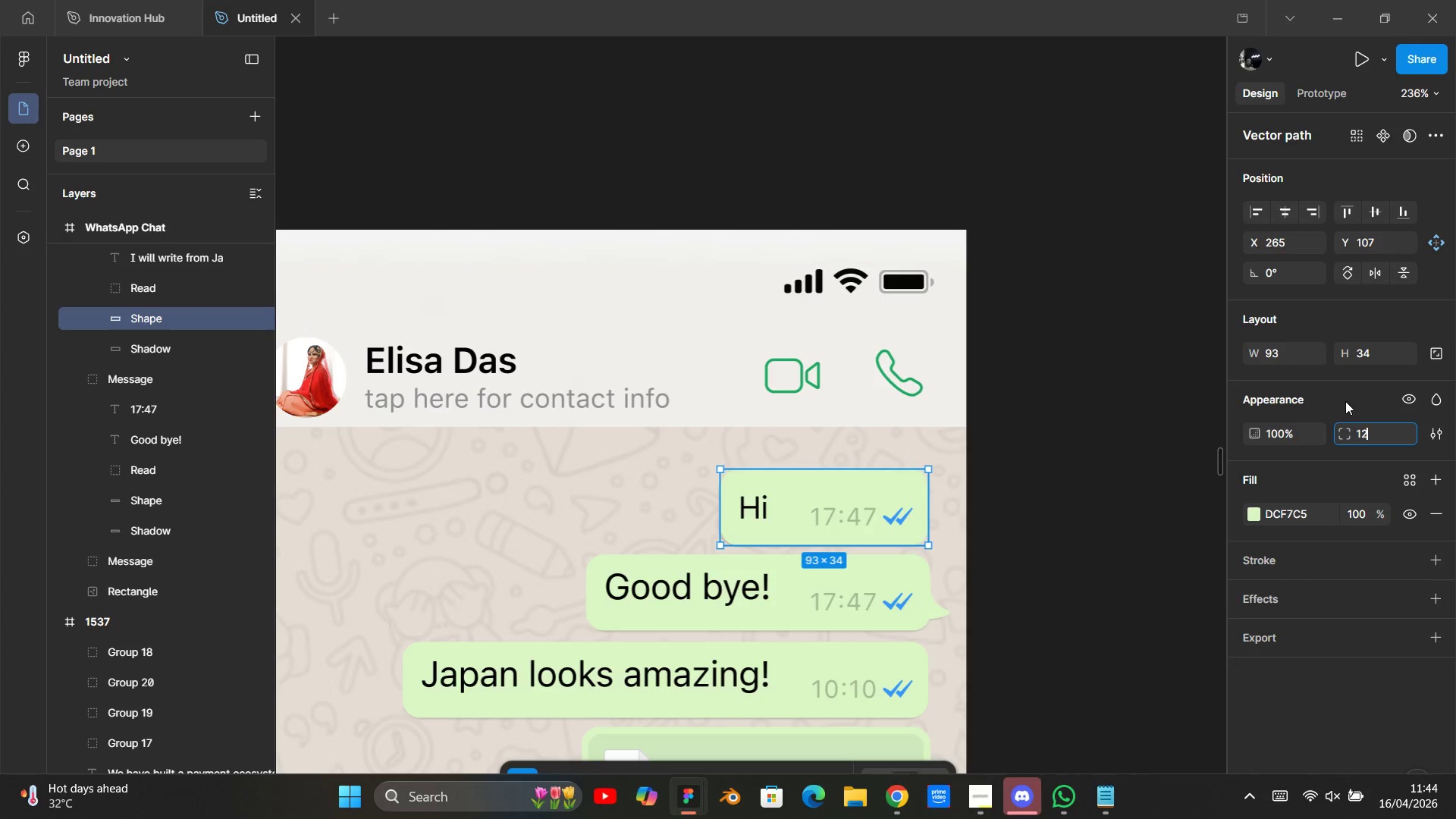 
left_click([1345, 401])
 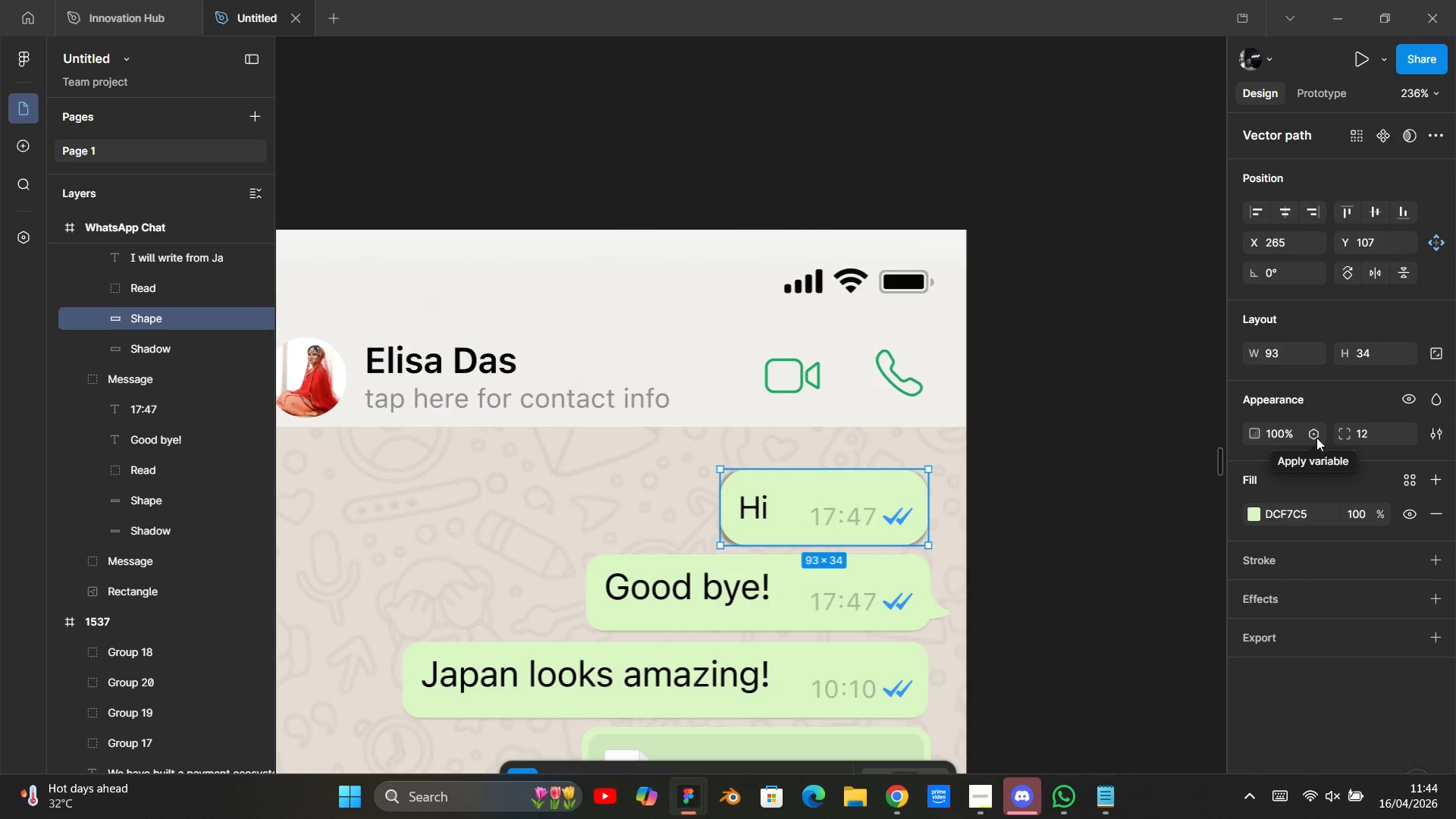 
wait(5.48)
 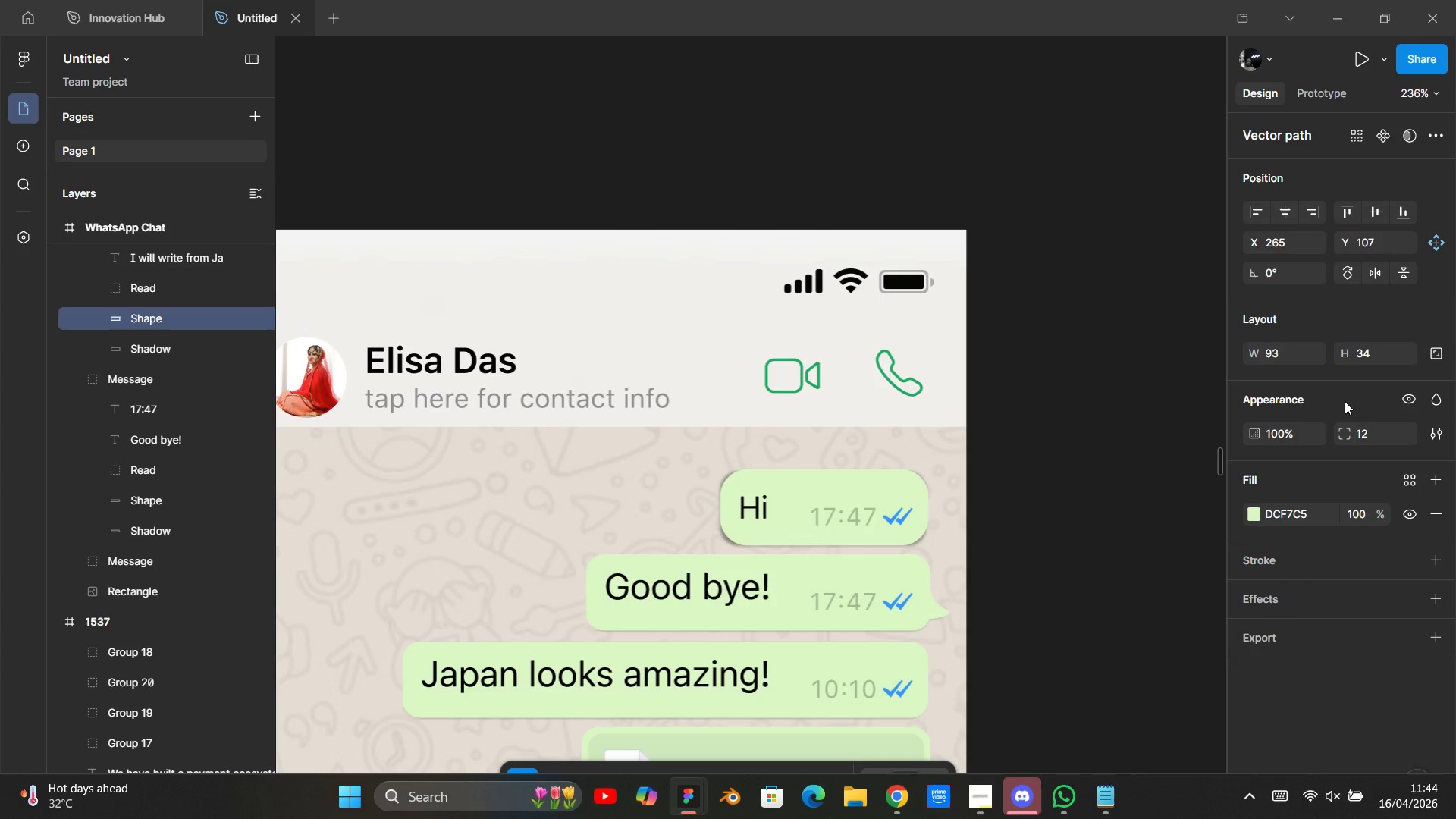 
hold_key(key=ControlLeft, duration=0.66)
hold_key(key=ShiftLeft, duration=0.98)
scroll: coordinate [692, 472], scroll_direction: down, amount: 27.0
 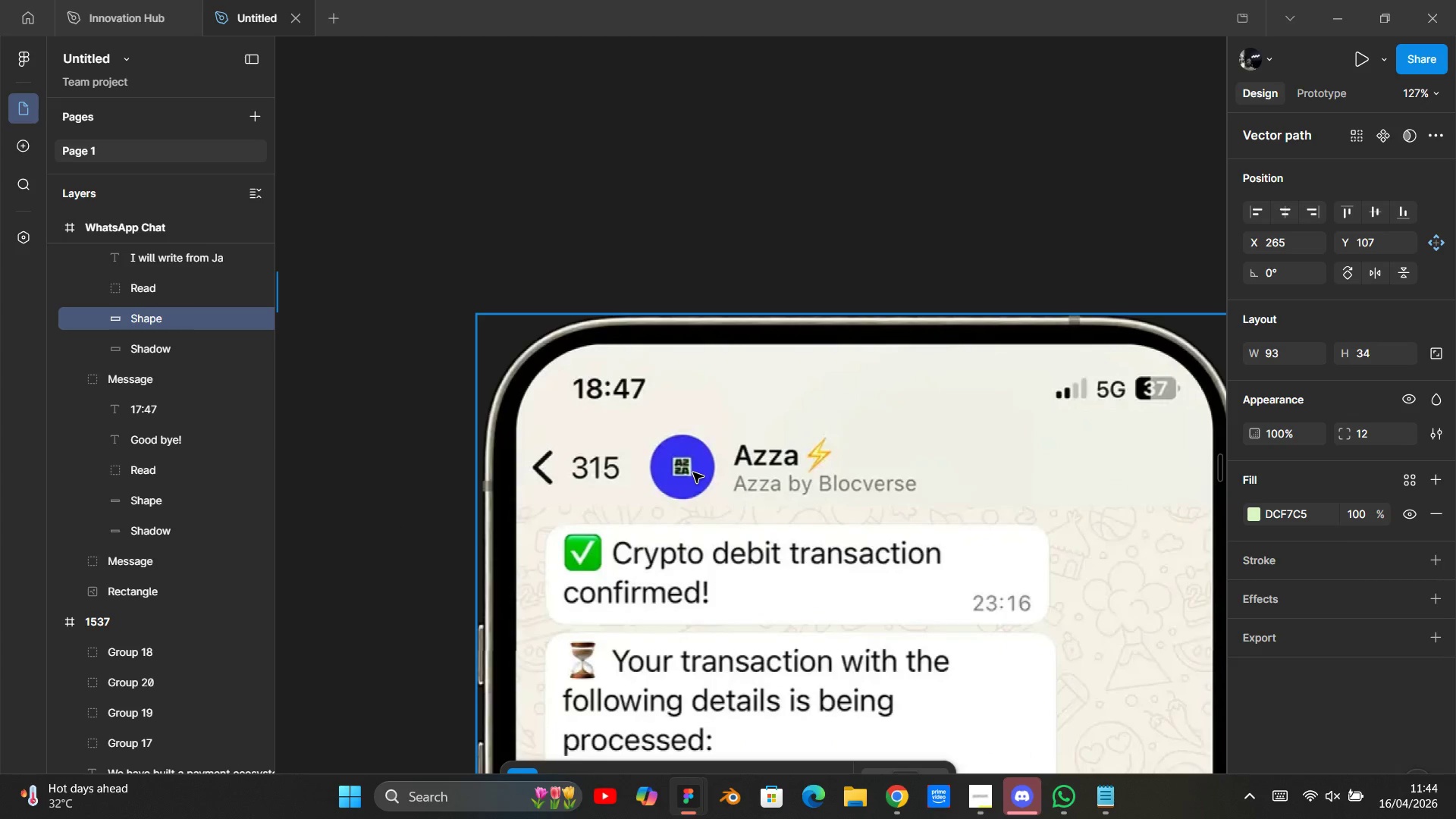 
hold_key(key=ControlLeft, duration=0.39)
hold_key(key=ControlLeft, duration=0.39)
hold_key(key=ShiftLeft, duration=0.39)
hold_key(key=ControlLeft, duration=1.52)
scroll: coordinate [699, 472], scroll_direction: down, amount: 36.0
 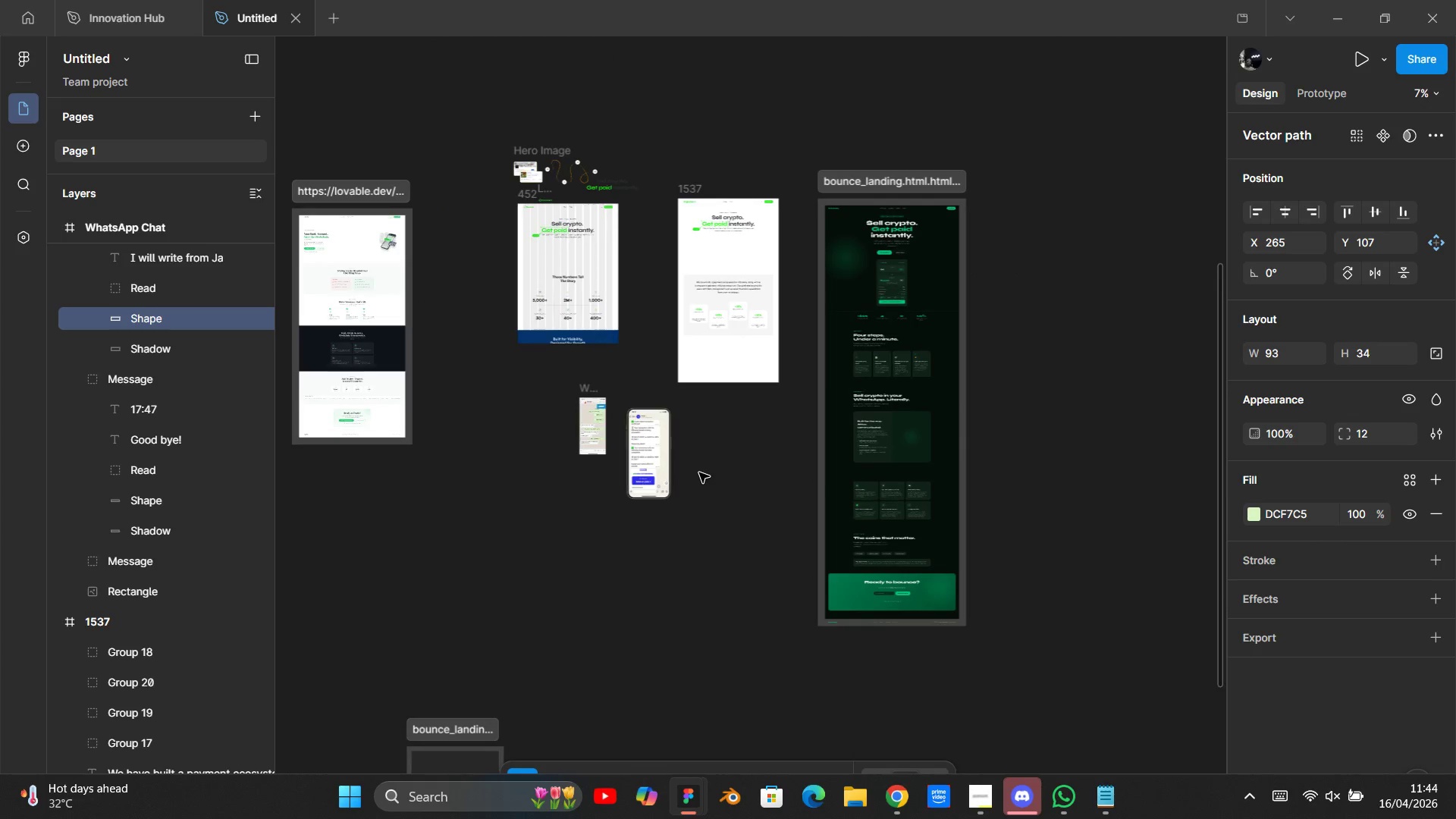 
hold_key(key=ControlLeft, duration=1.25)
scroll: coordinate [576, 453], scroll_direction: up, amount: 20.0
 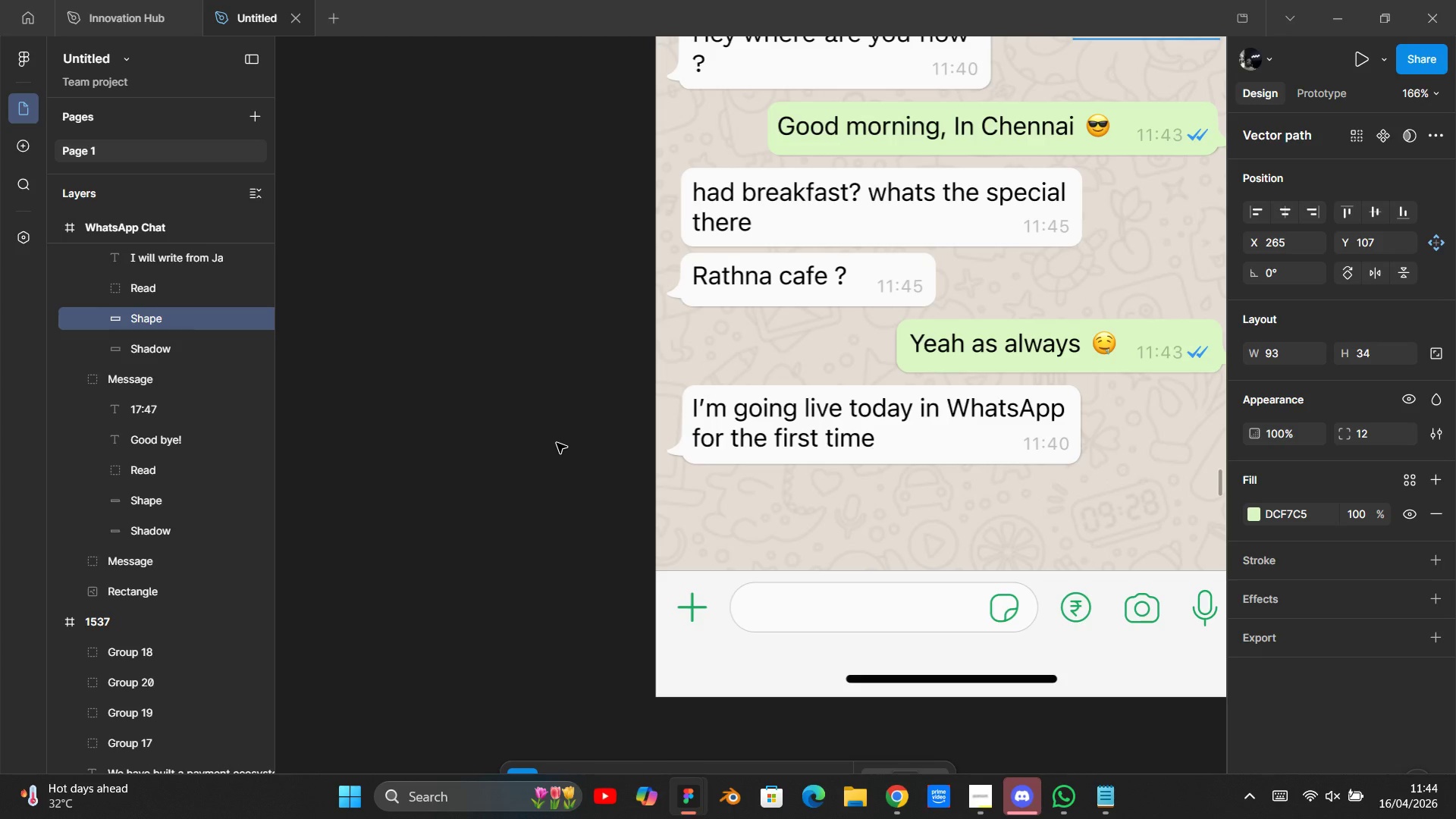 
wait(8.52)
 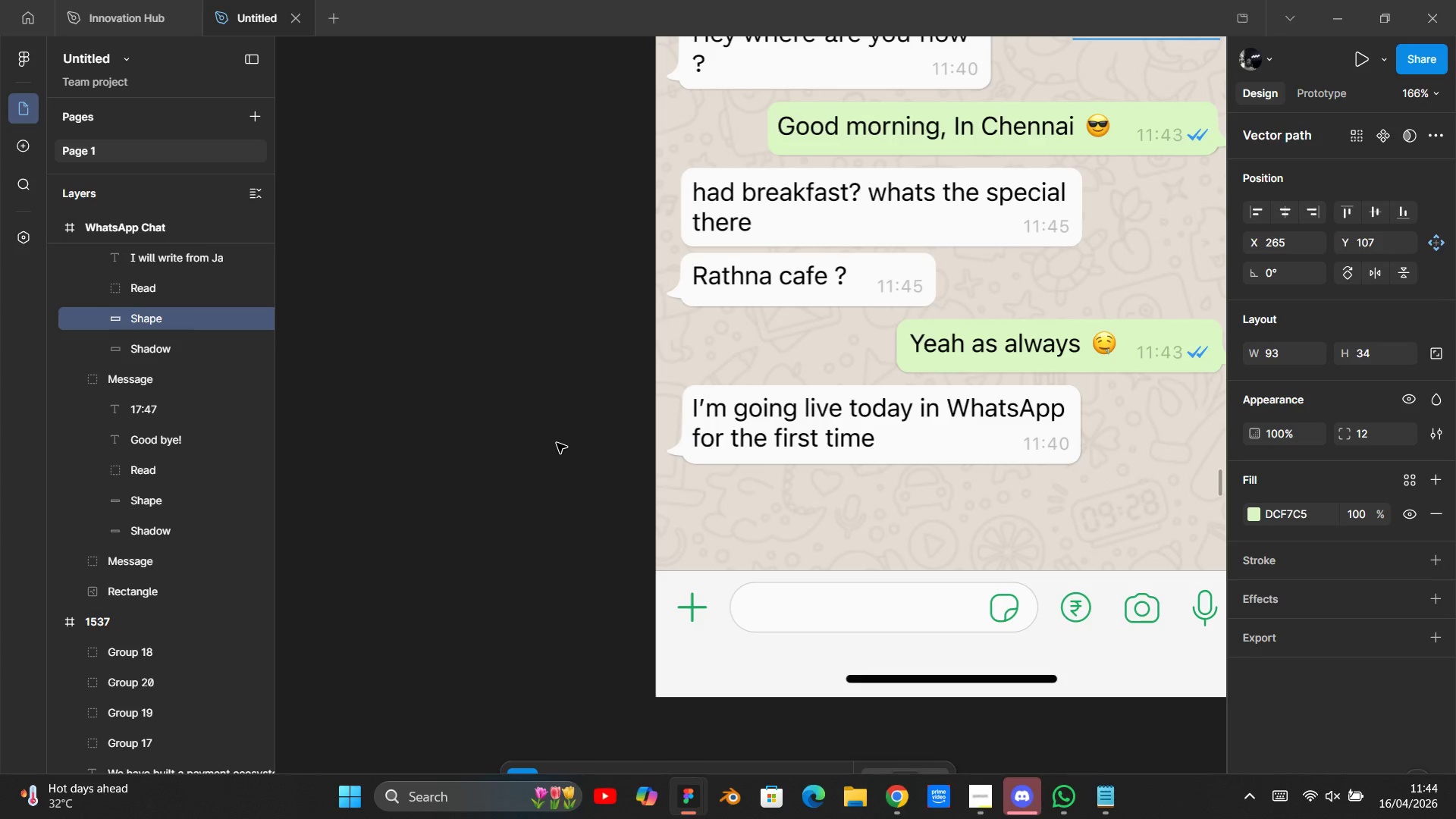 
hold_key(key=ShiftLeft, duration=0.72)
 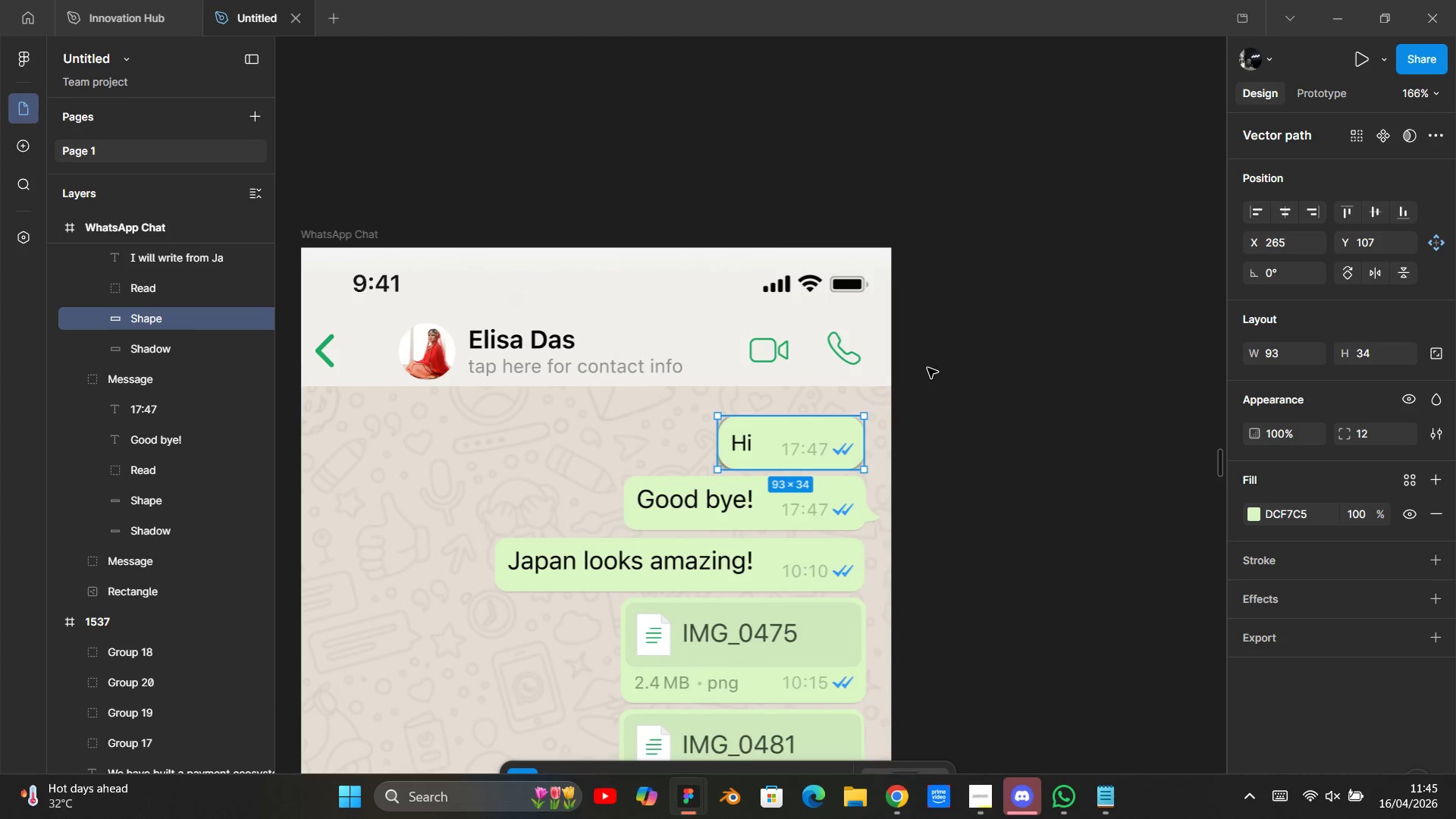 
hold_key(key=ControlLeft, duration=0.95)
 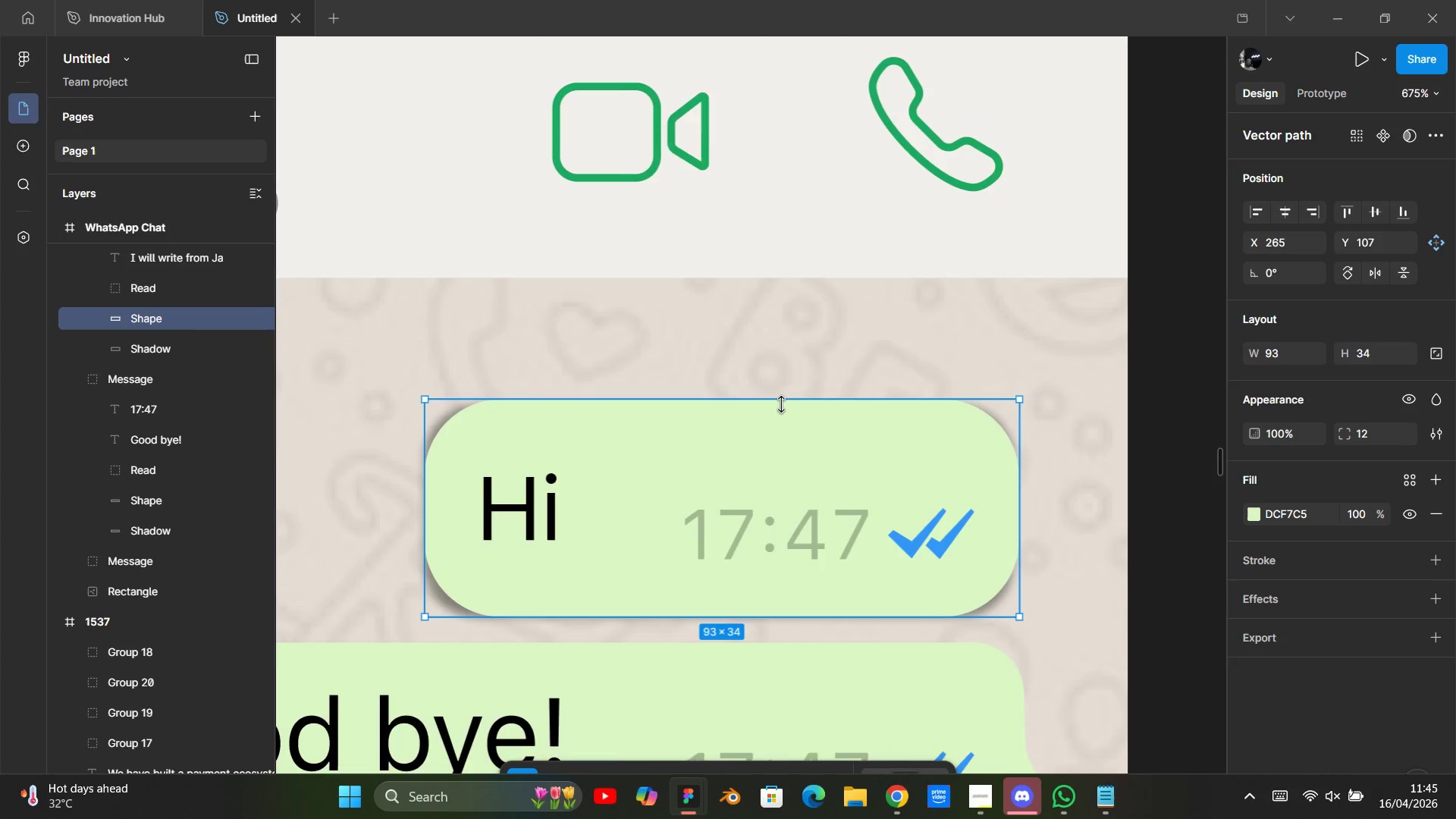 
scroll: coordinate [865, 422], scroll_direction: up, amount: 21.0
 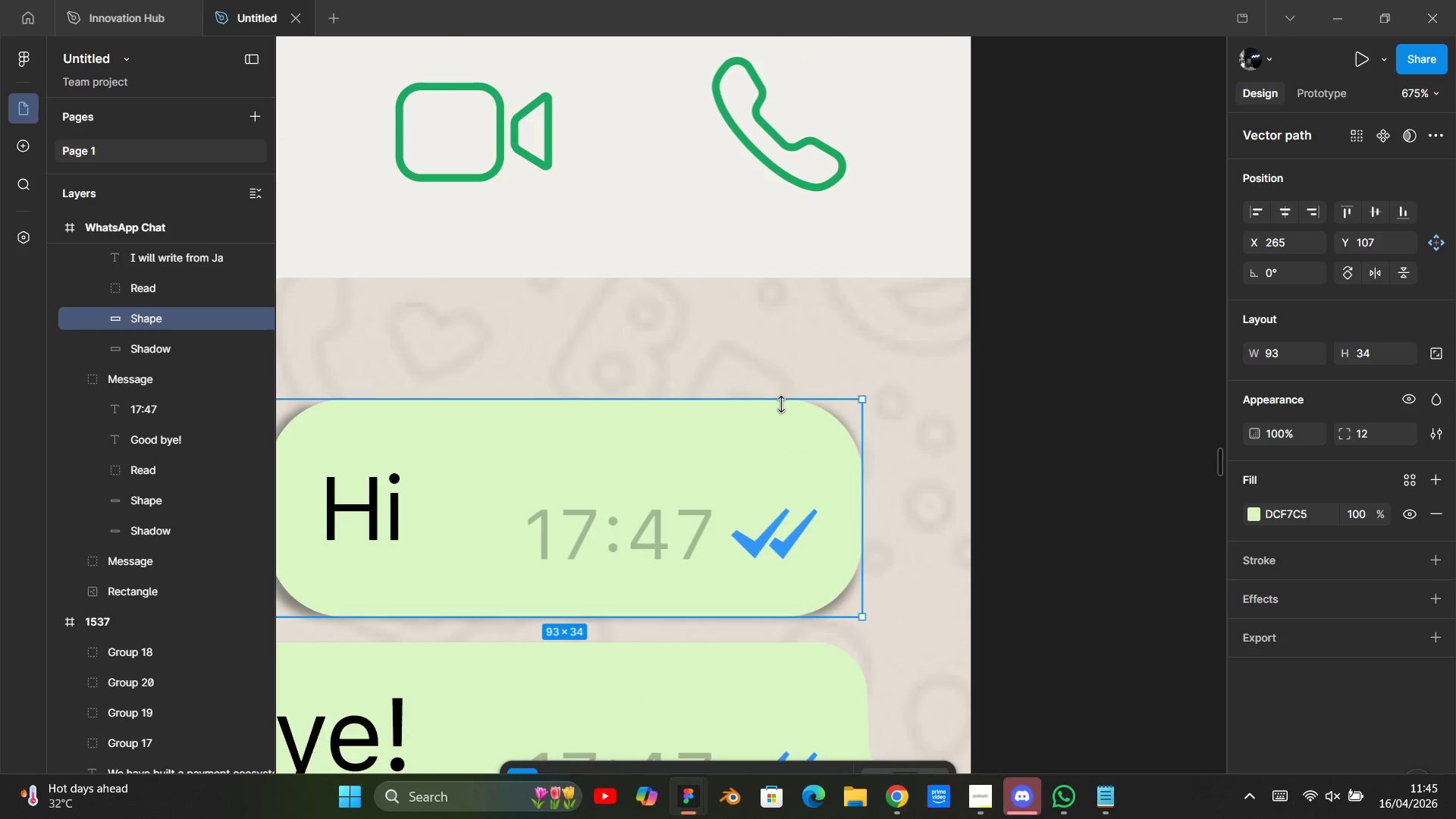 
hold_key(key=ShiftLeft, duration=0.61)
scroll: coordinate [782, 404], scroll_direction: up, amount: 7.0
 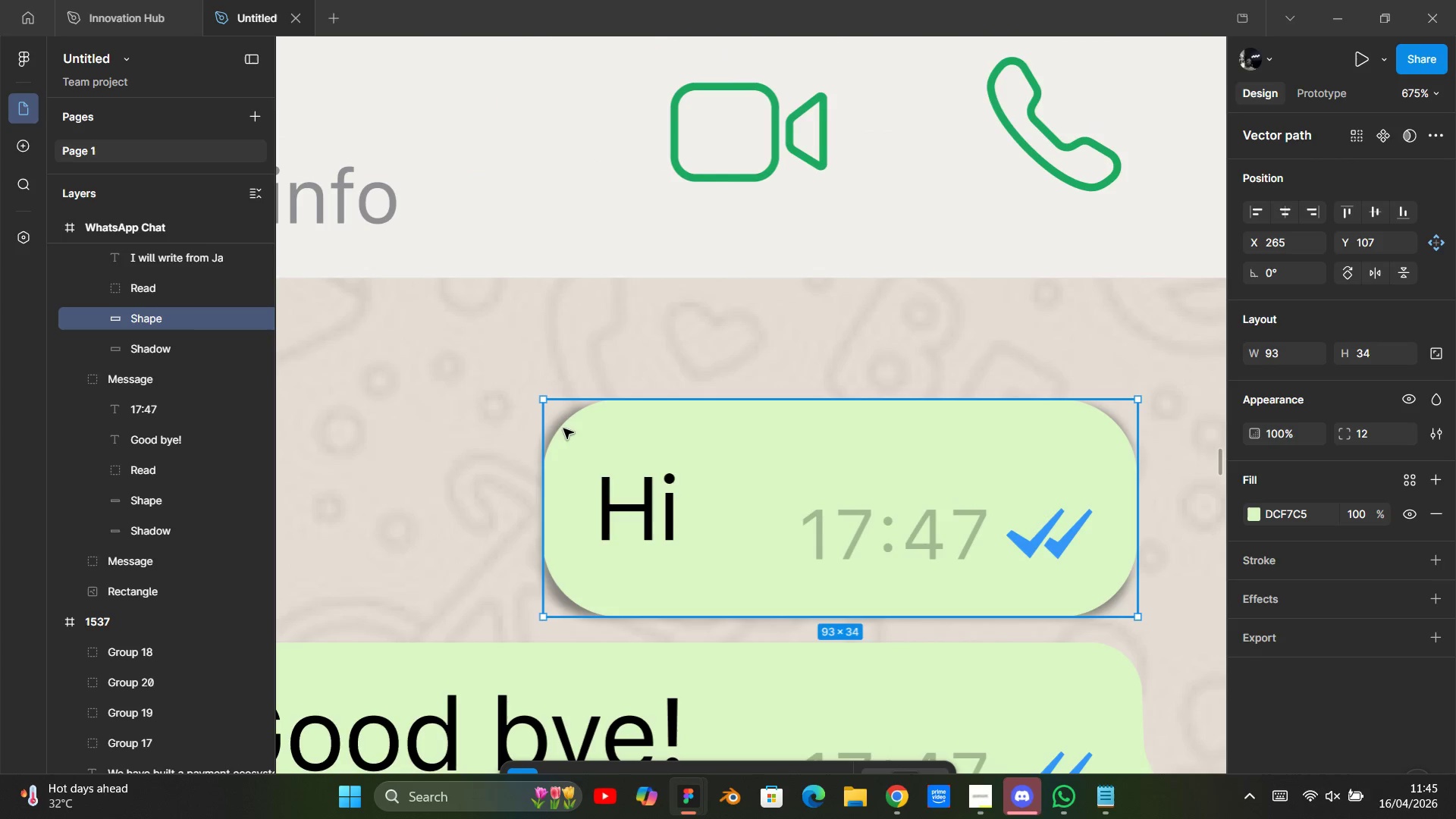 
hold_key(key=ControlLeft, duration=1.51)
left_click([557, 420])
 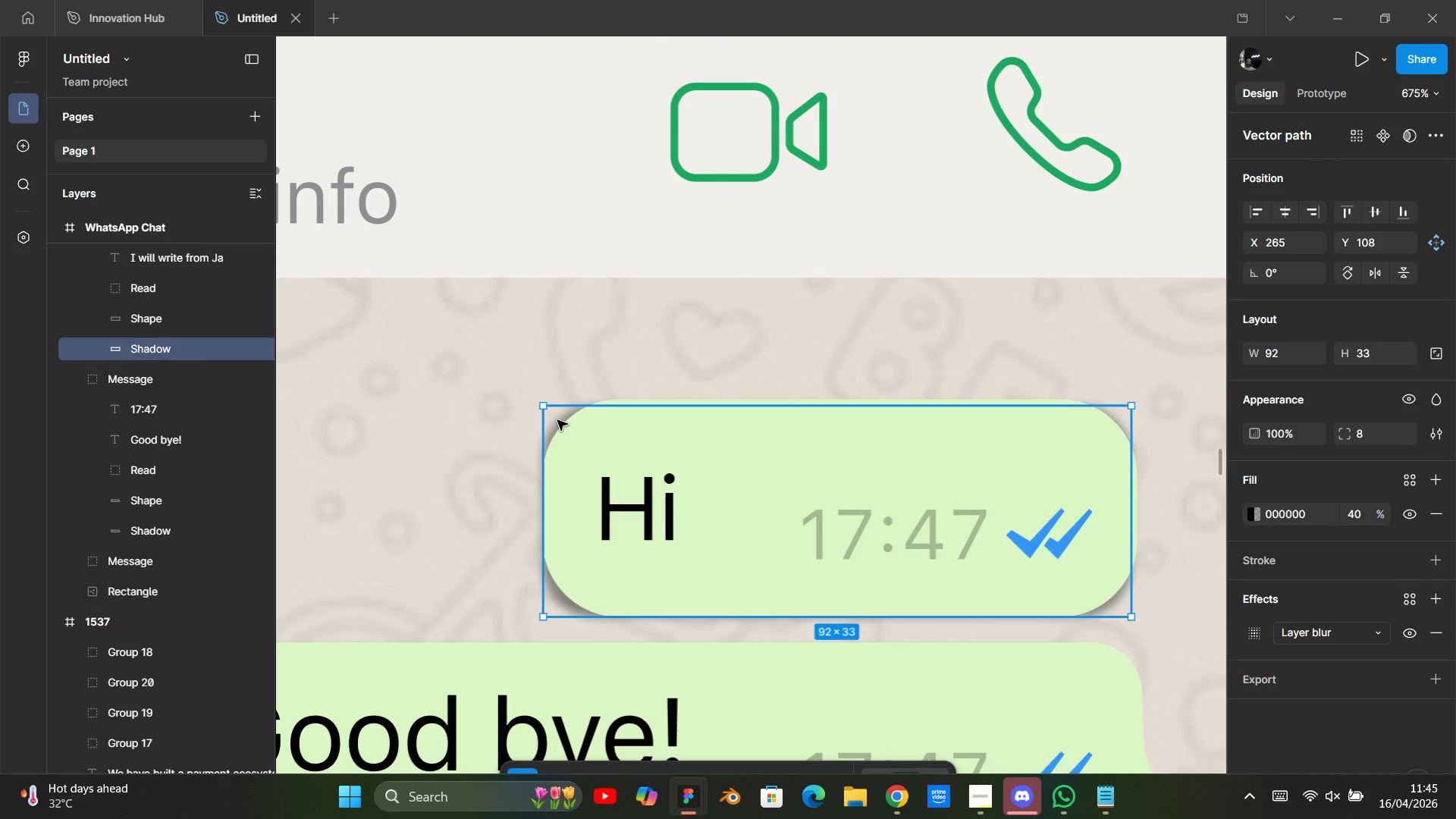 
key(Control+ControlLeft)
 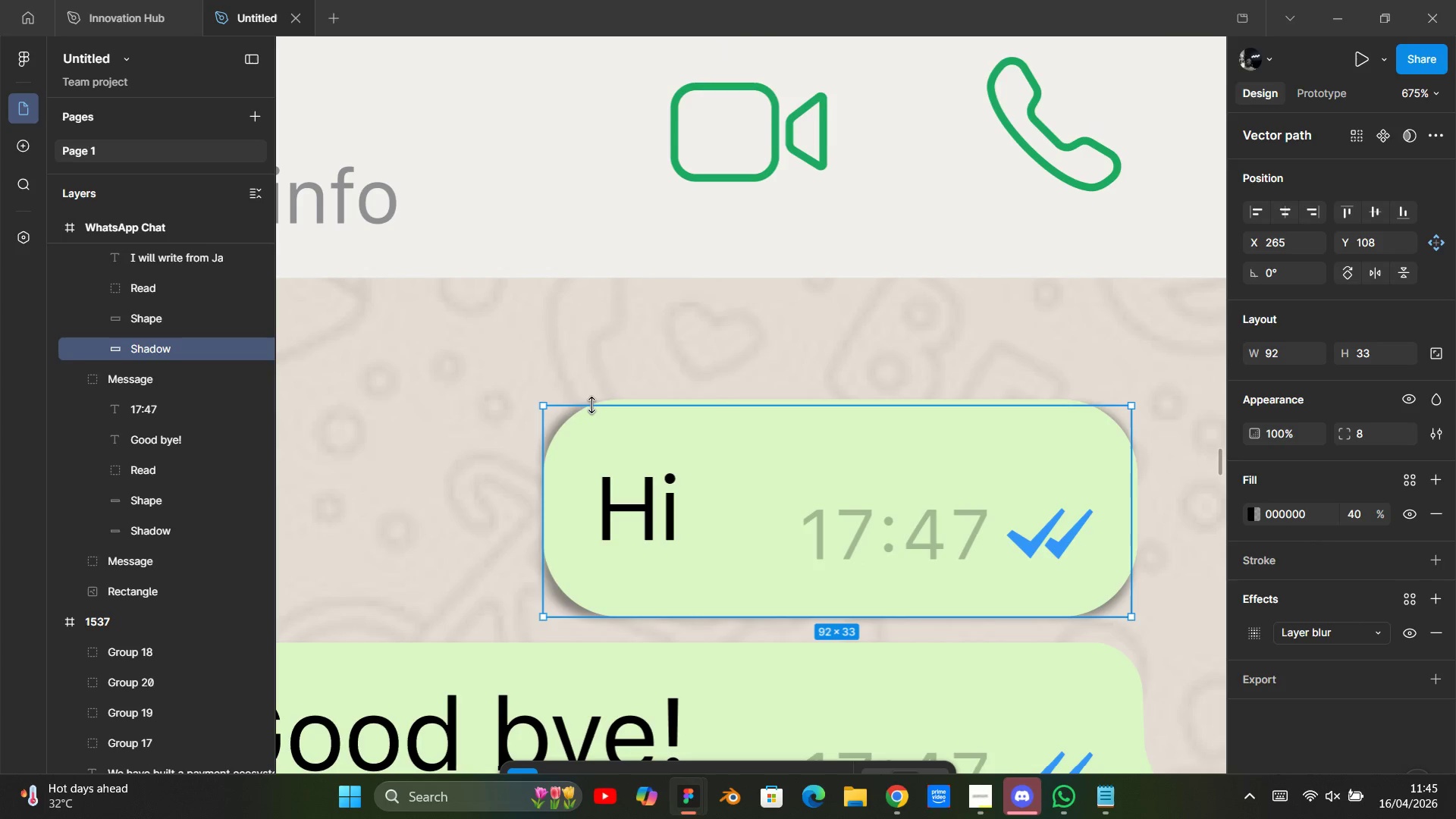 
left_click_drag(start_coordinate=[538, 466], to_coordinate=[547, 472])
 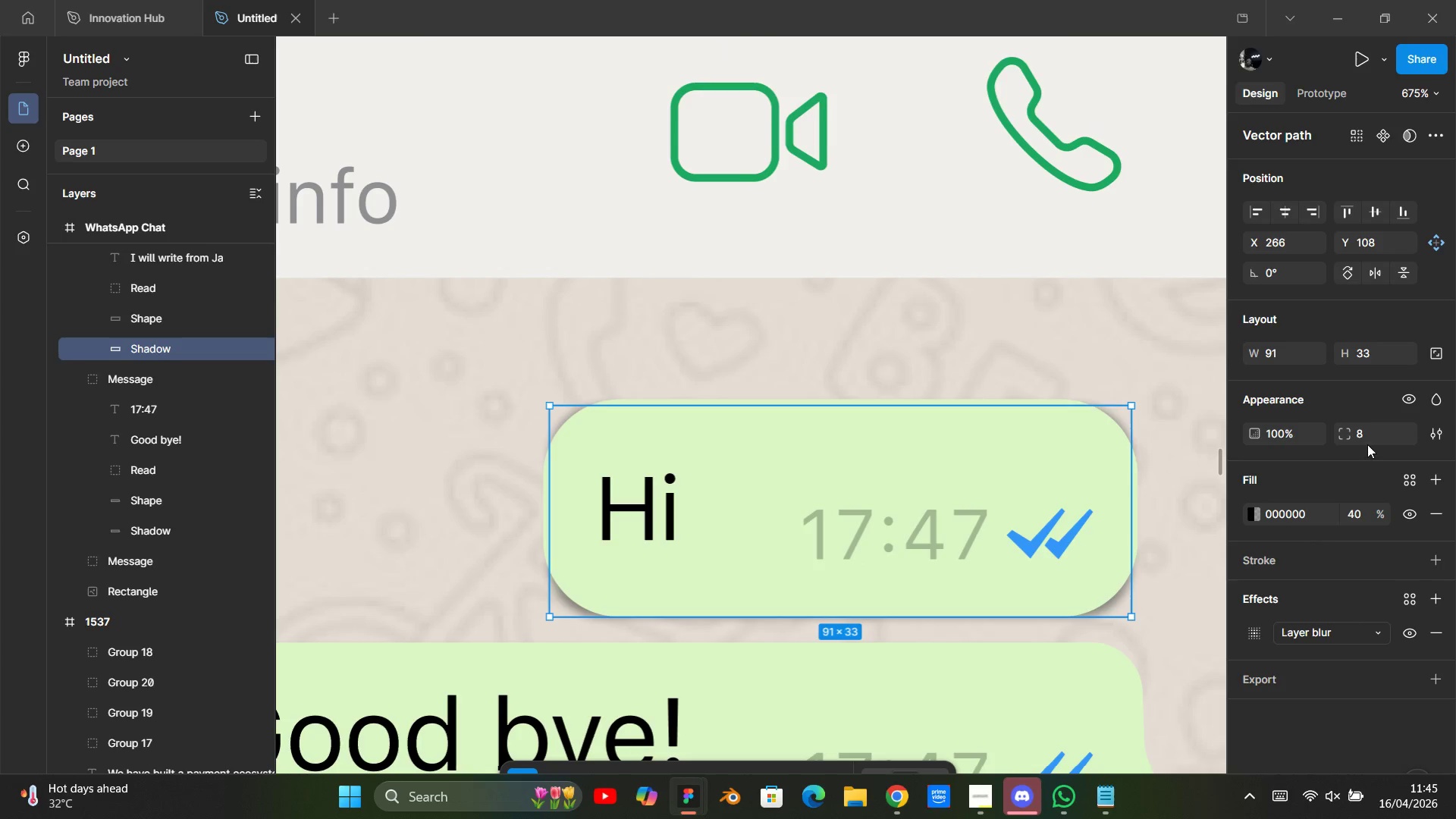 
left_click([1370, 439])
 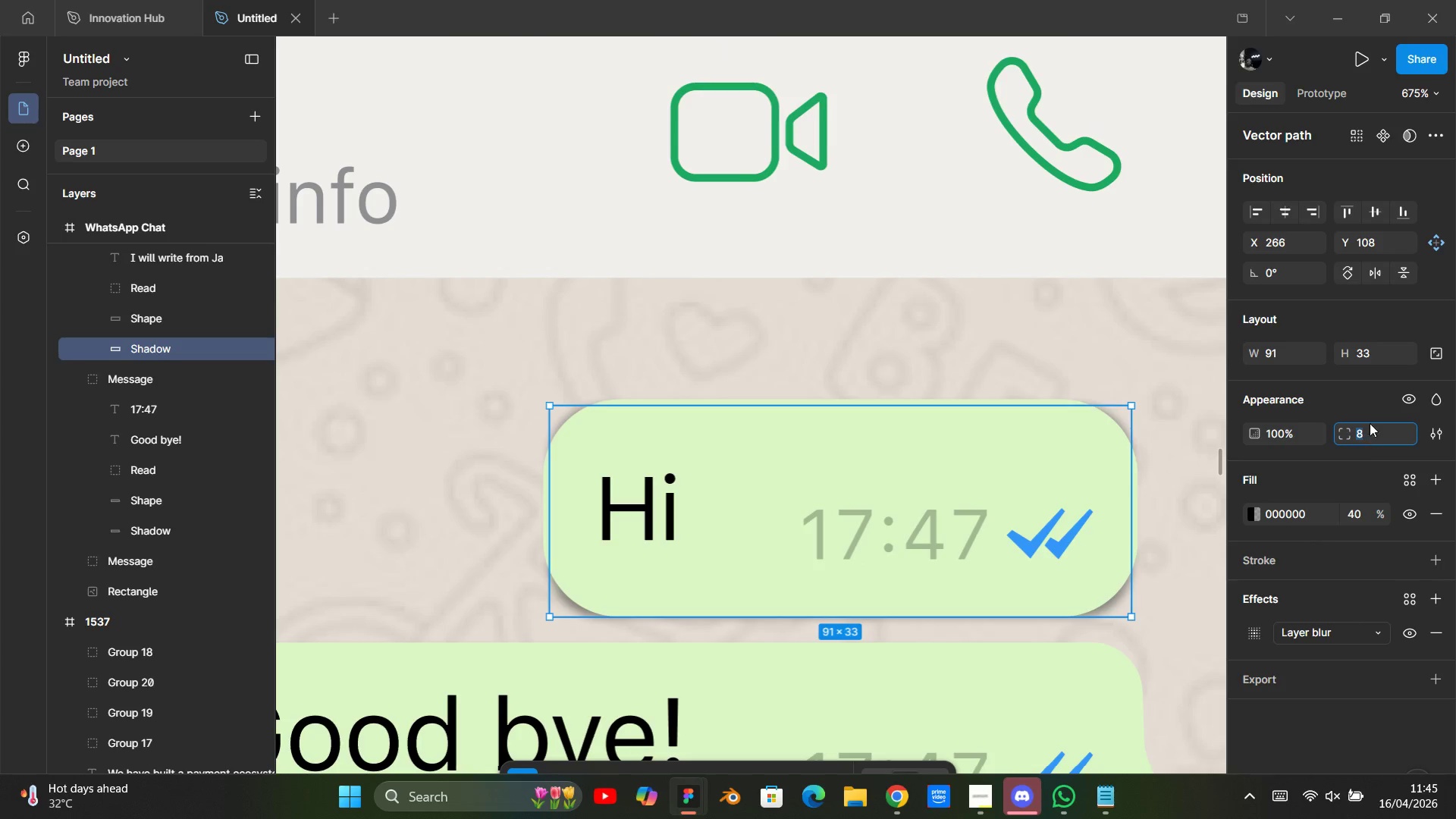 
type(12)
 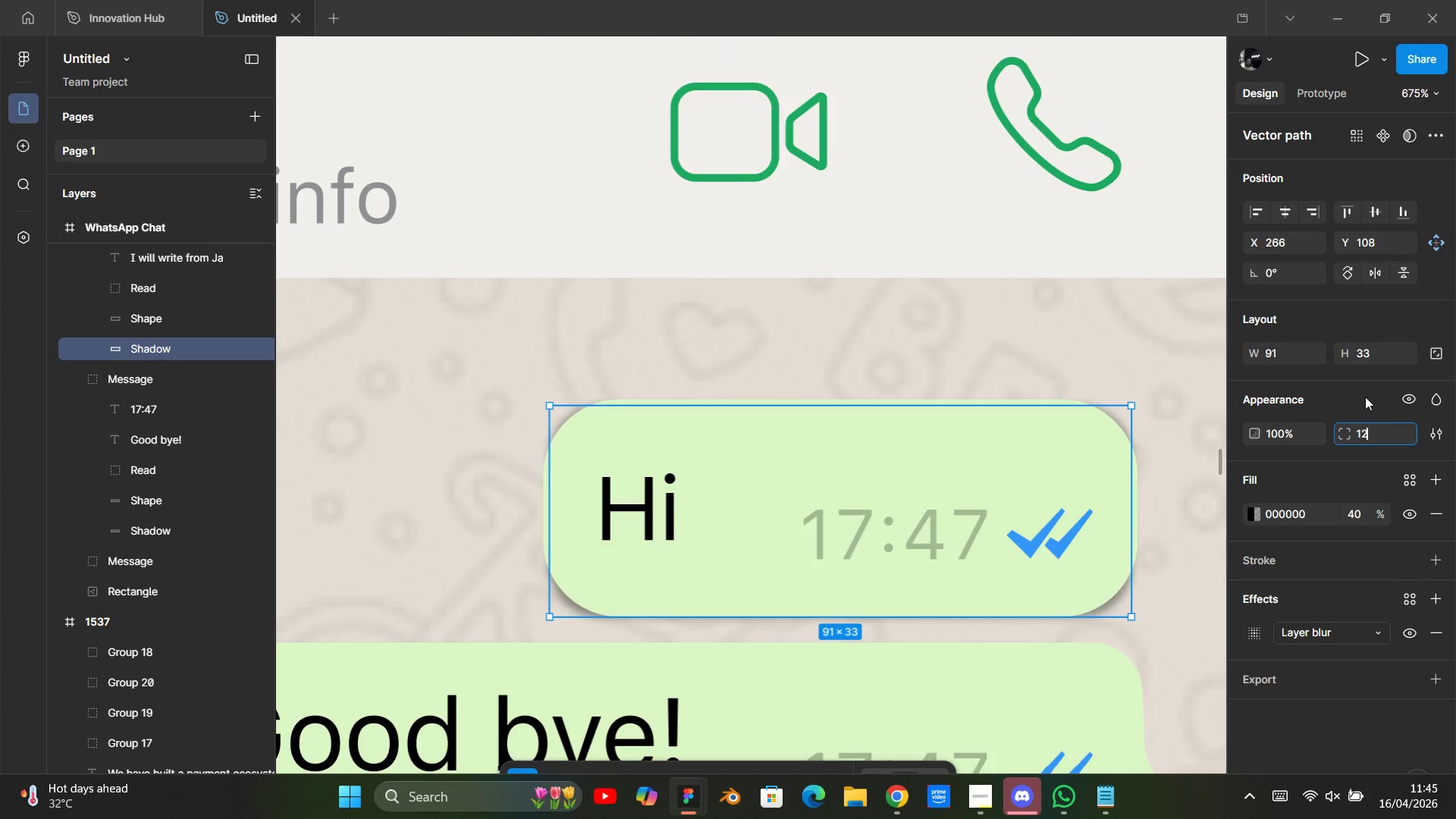 
left_click([1365, 397])
 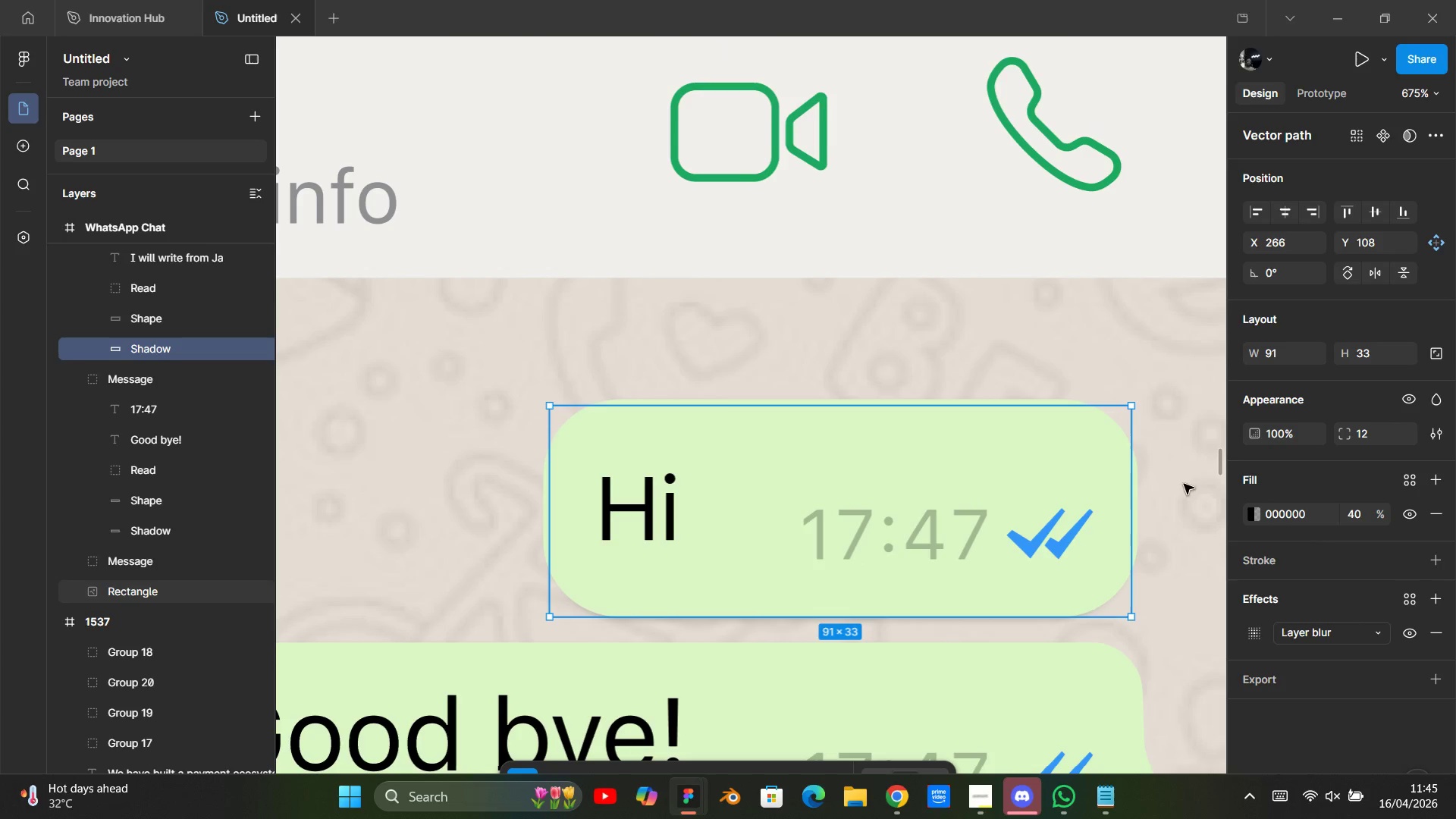 
left_click([1174, 490])
 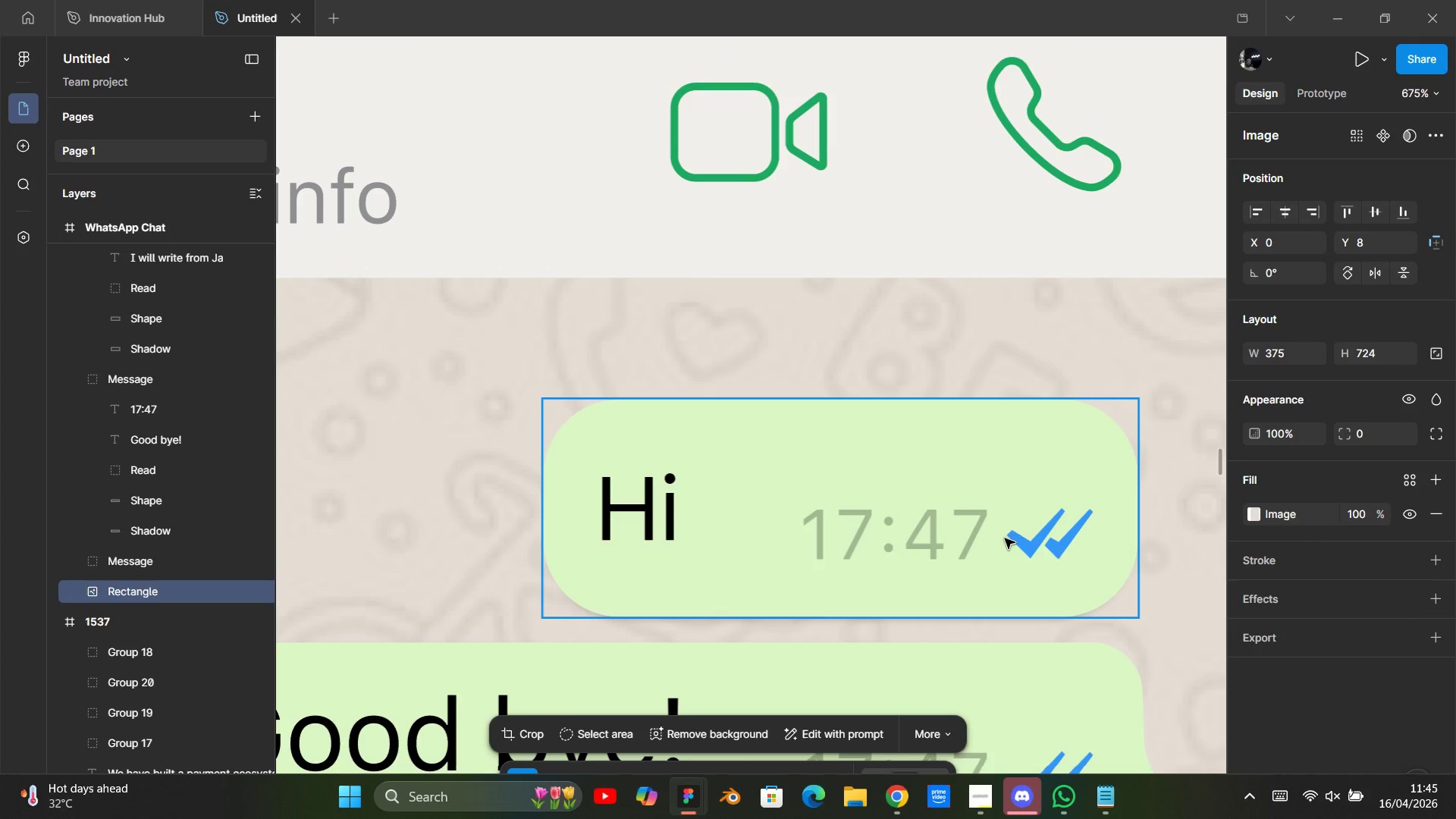 
hold_key(key=ControlLeft, duration=1.51)
 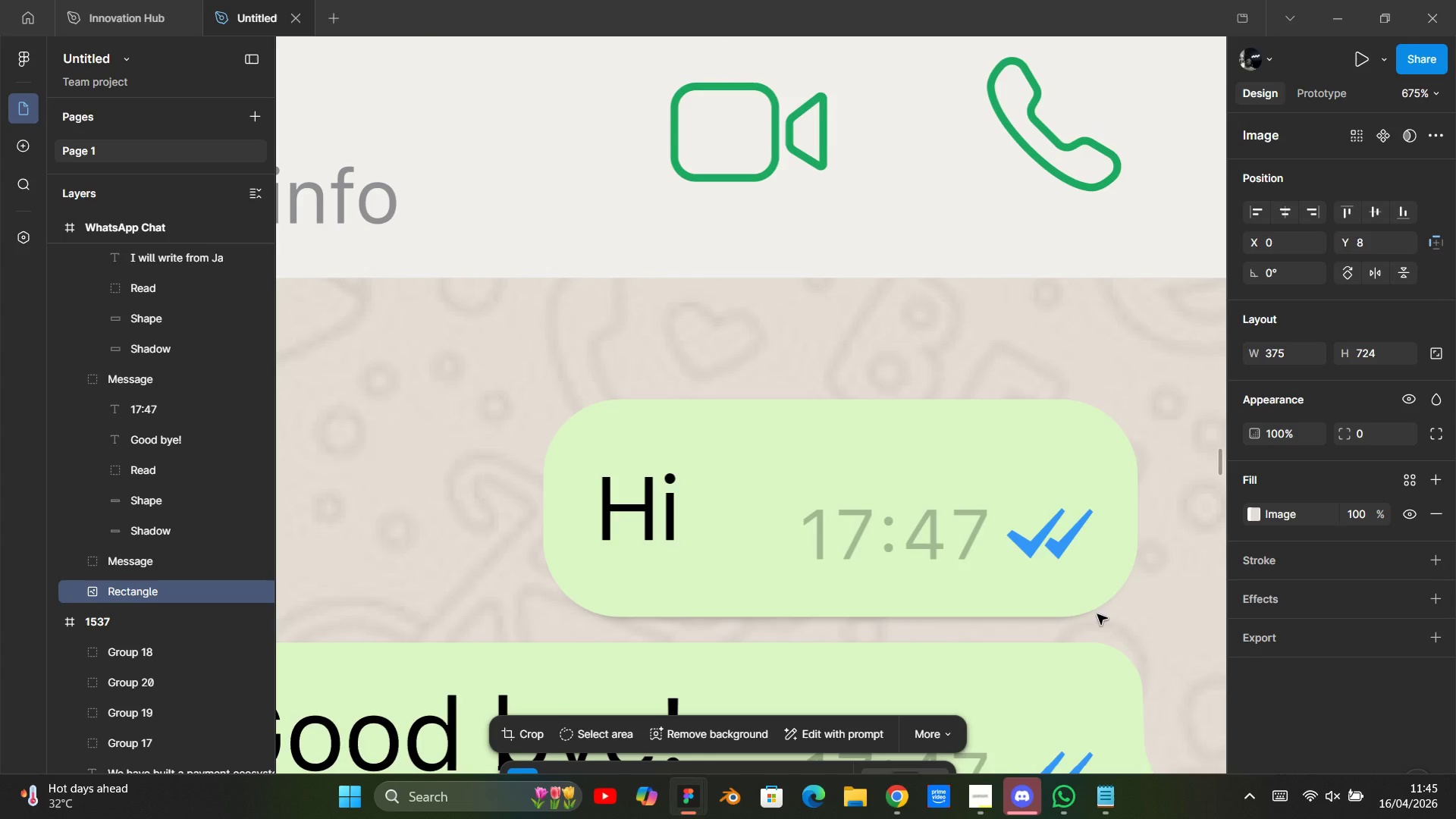 
hold_key(key=ControlLeft, duration=1.5)
 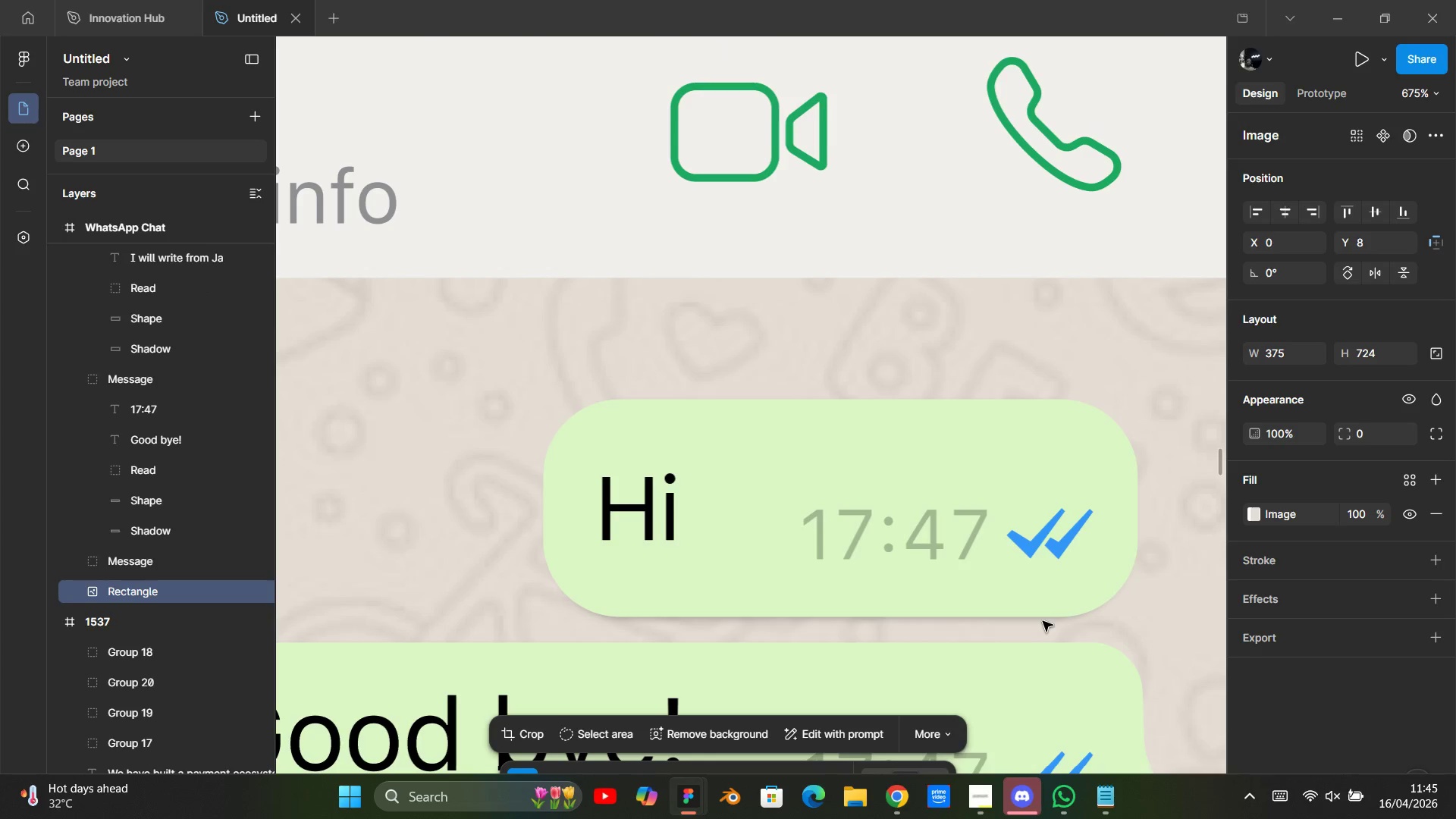 
hold_key(key=ControlLeft, duration=0.41)
 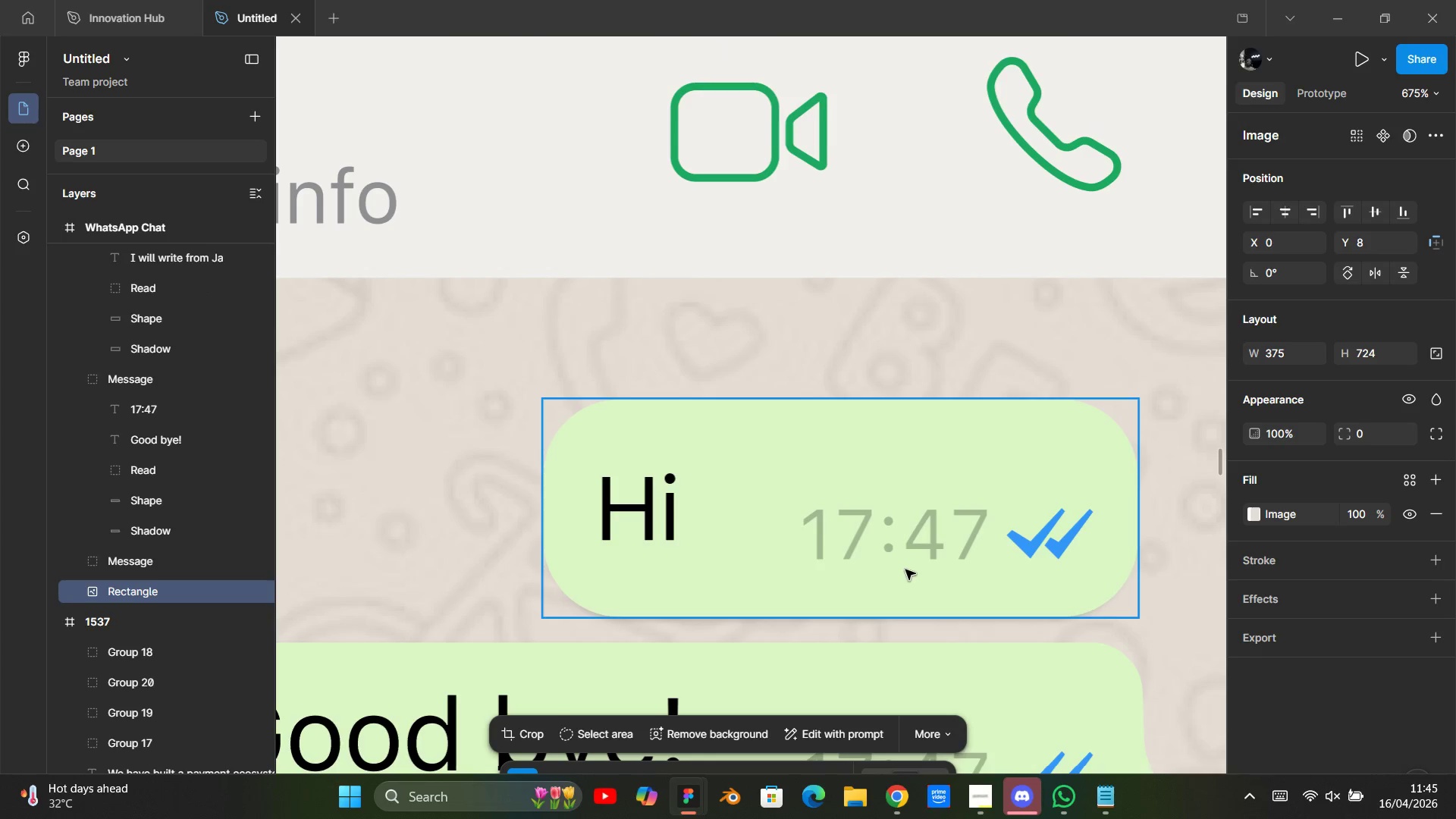 
hold_key(key=ControlLeft, duration=0.7)
scroll: coordinate [905, 560], scroll_direction: down, amount: 4.0
 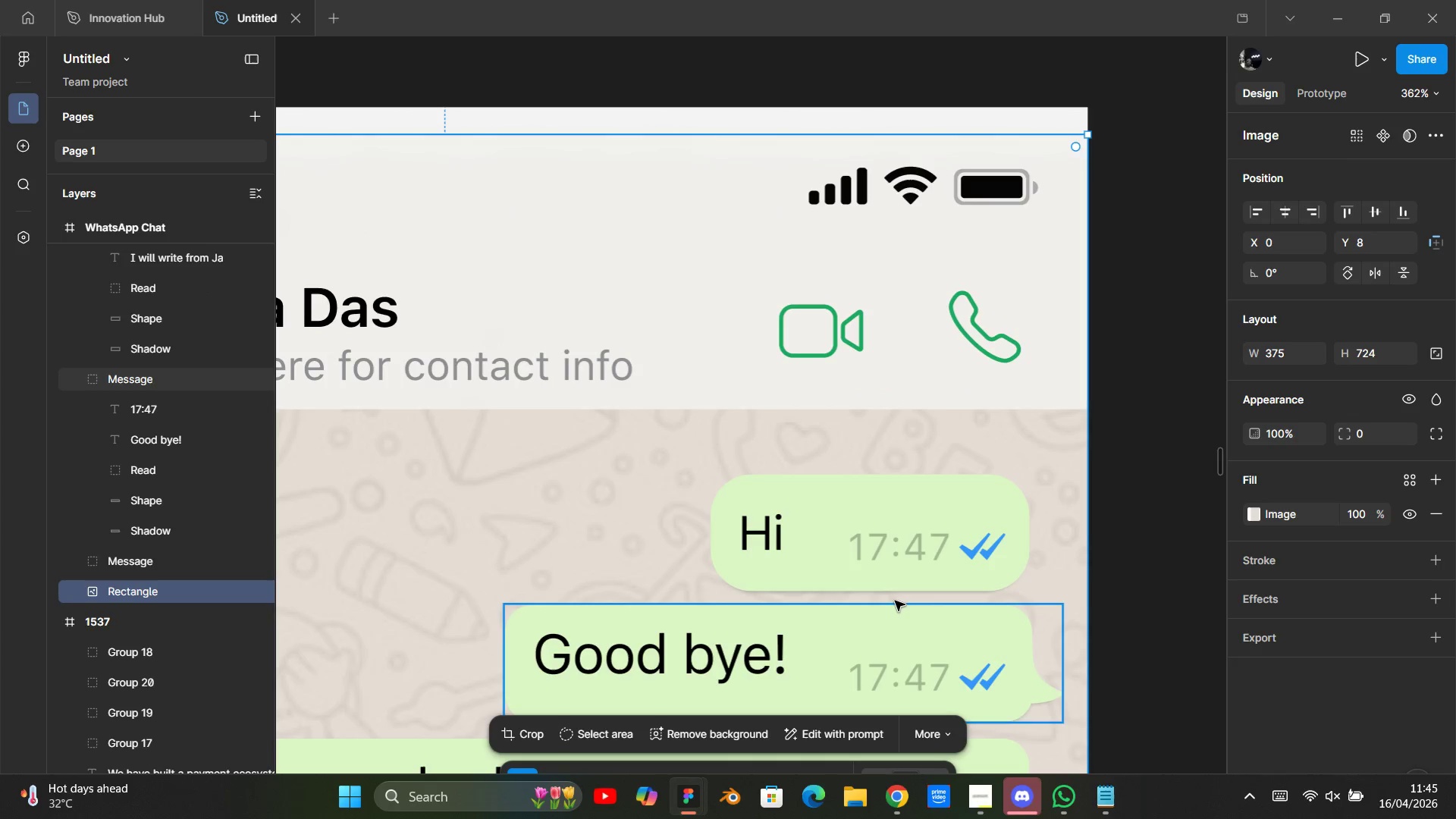 
wait(5.2)
 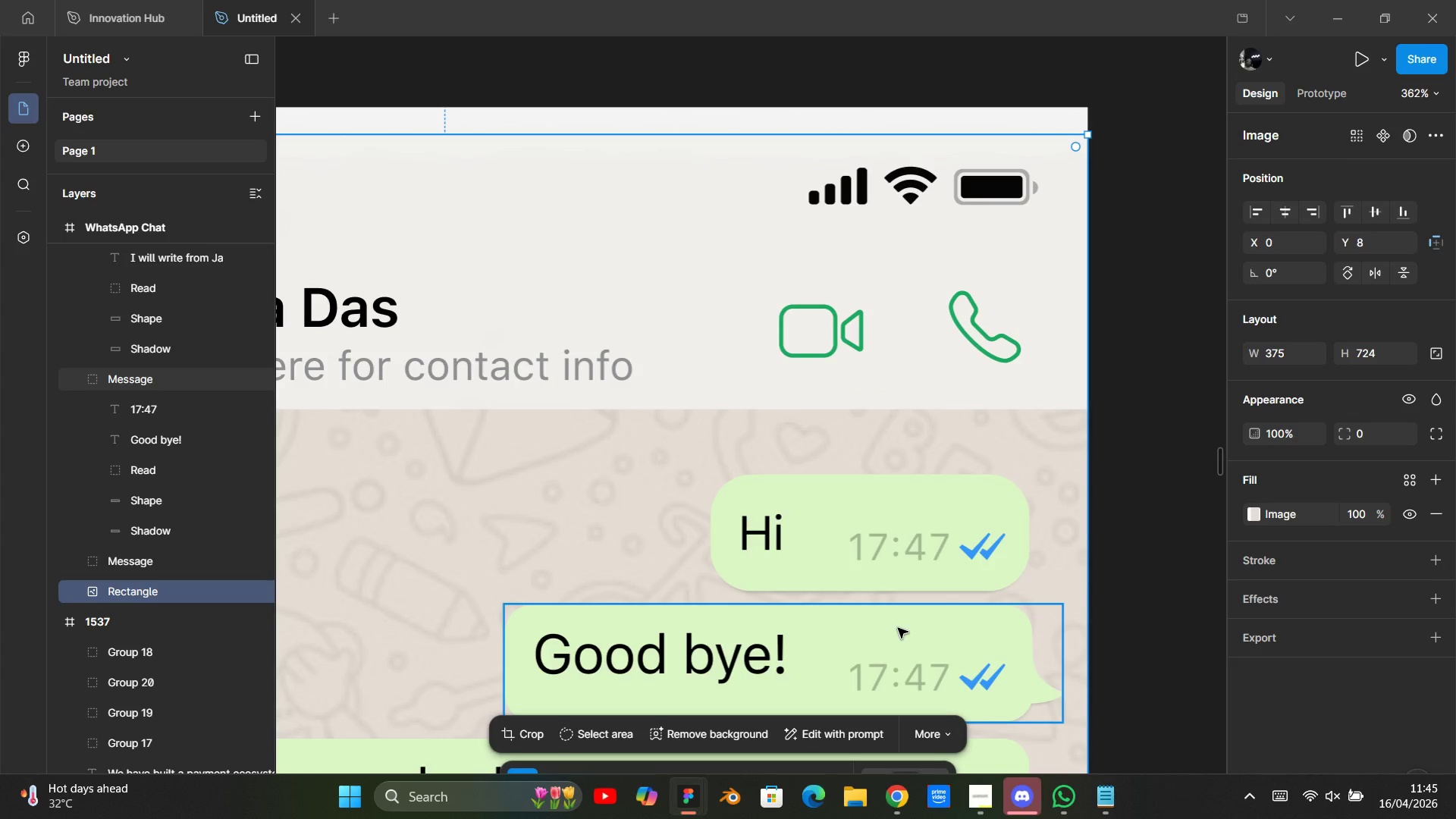 
hold_key(key=ControlLeft, duration=1.34)
left_click([1055, 479])
 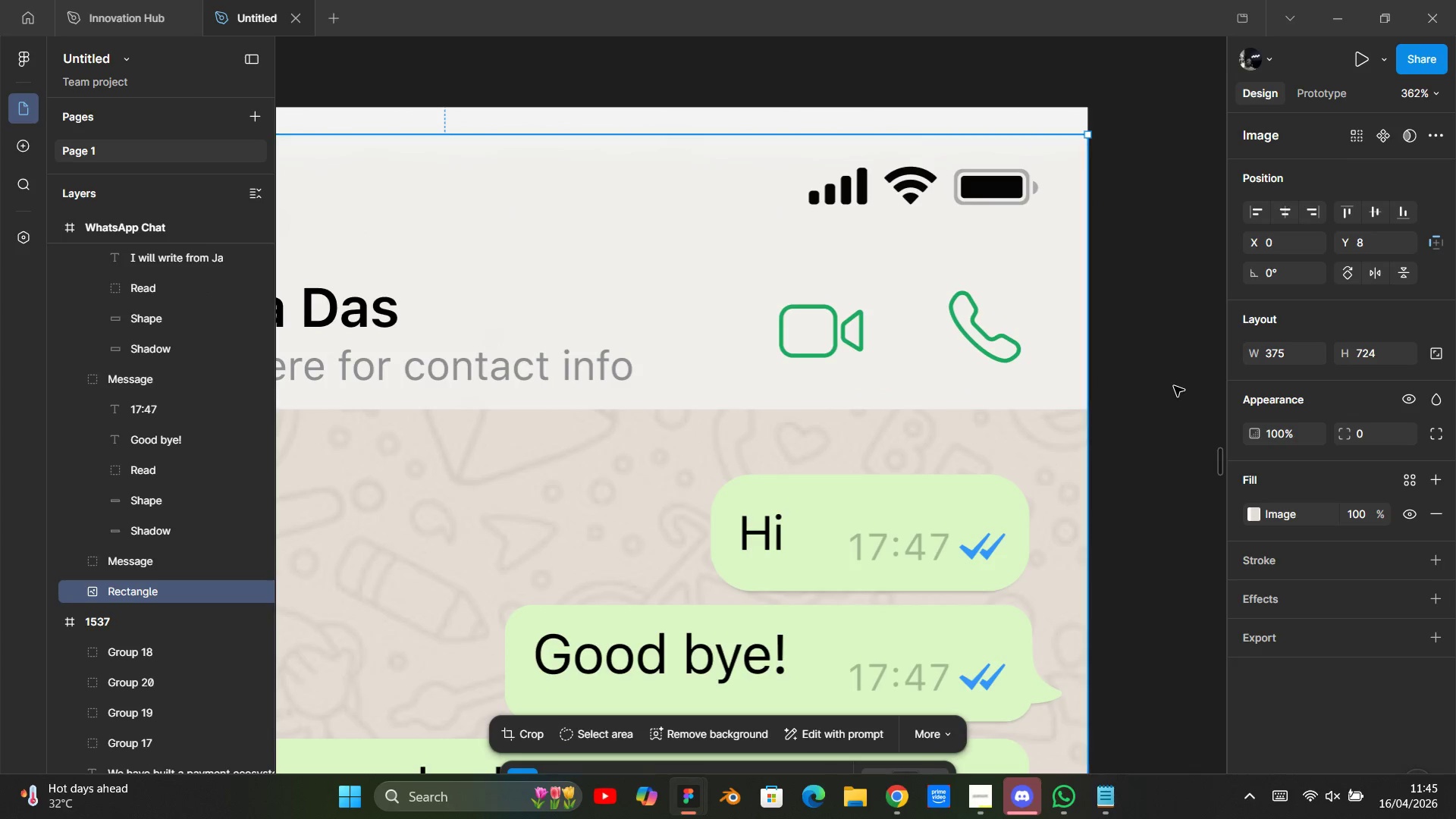 
left_click([1174, 386])
 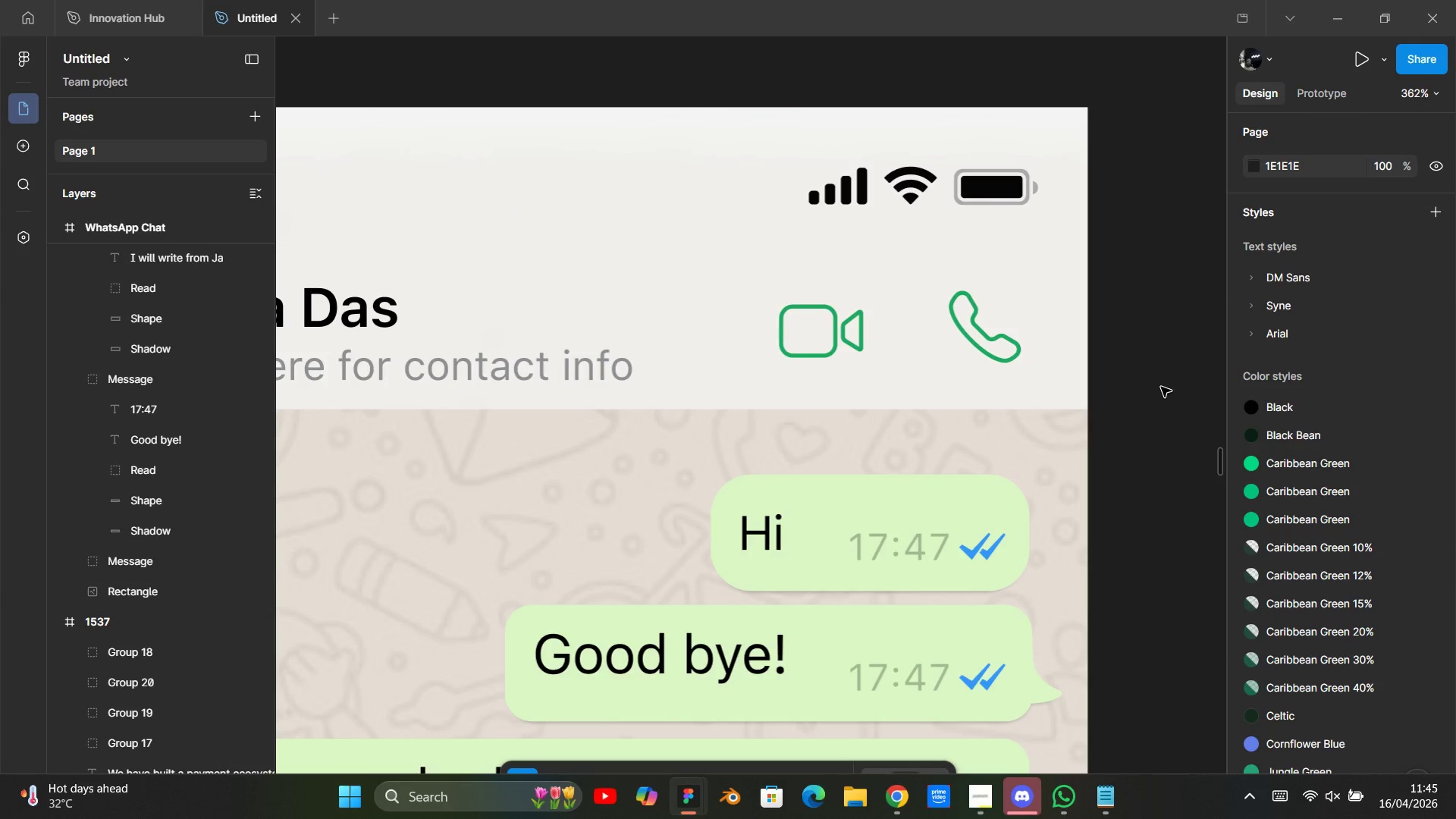 
hold_key(key=ControlLeft, duration=0.36)
 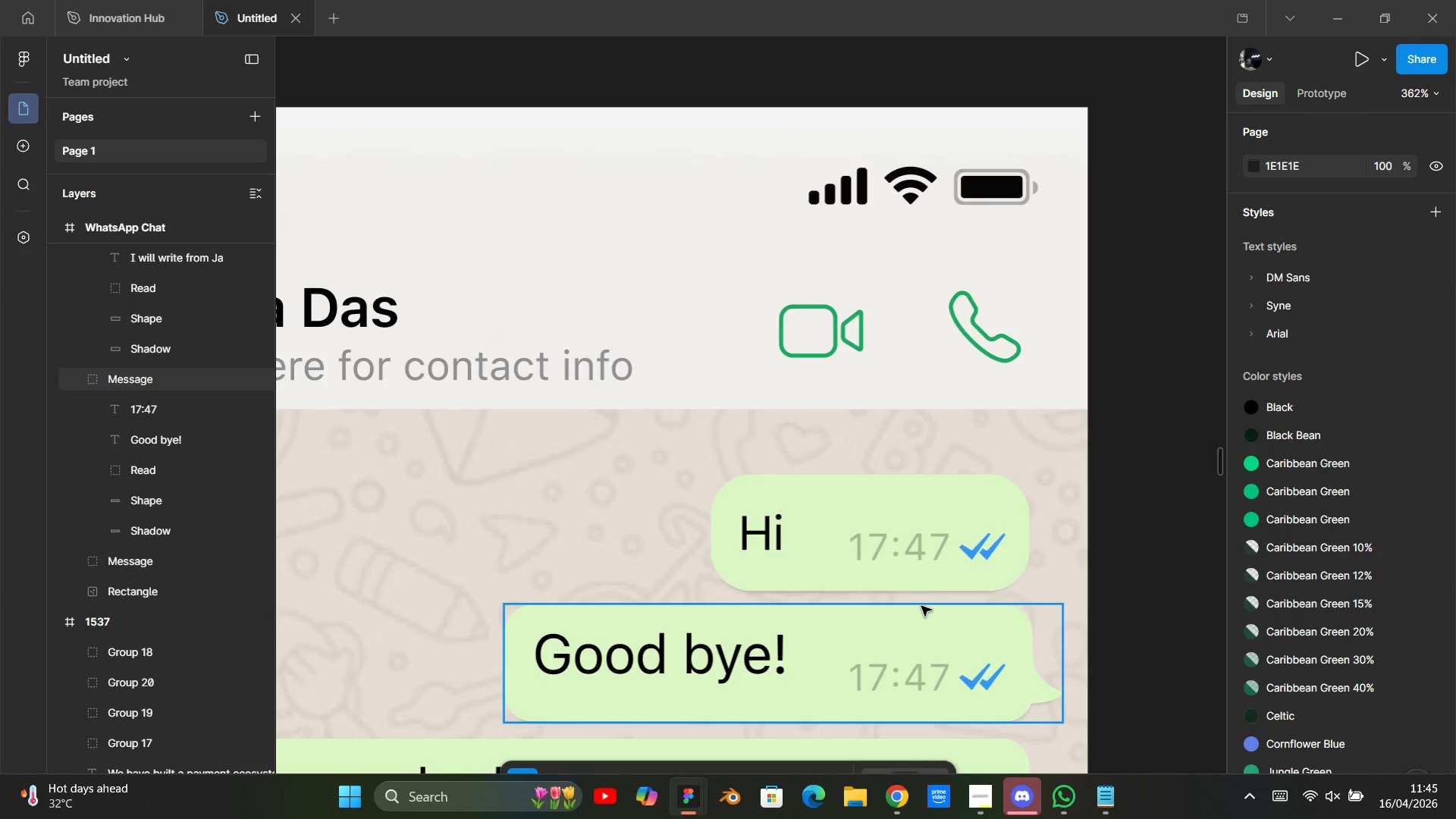 
hold_key(key=ControlLeft, duration=0.39)
 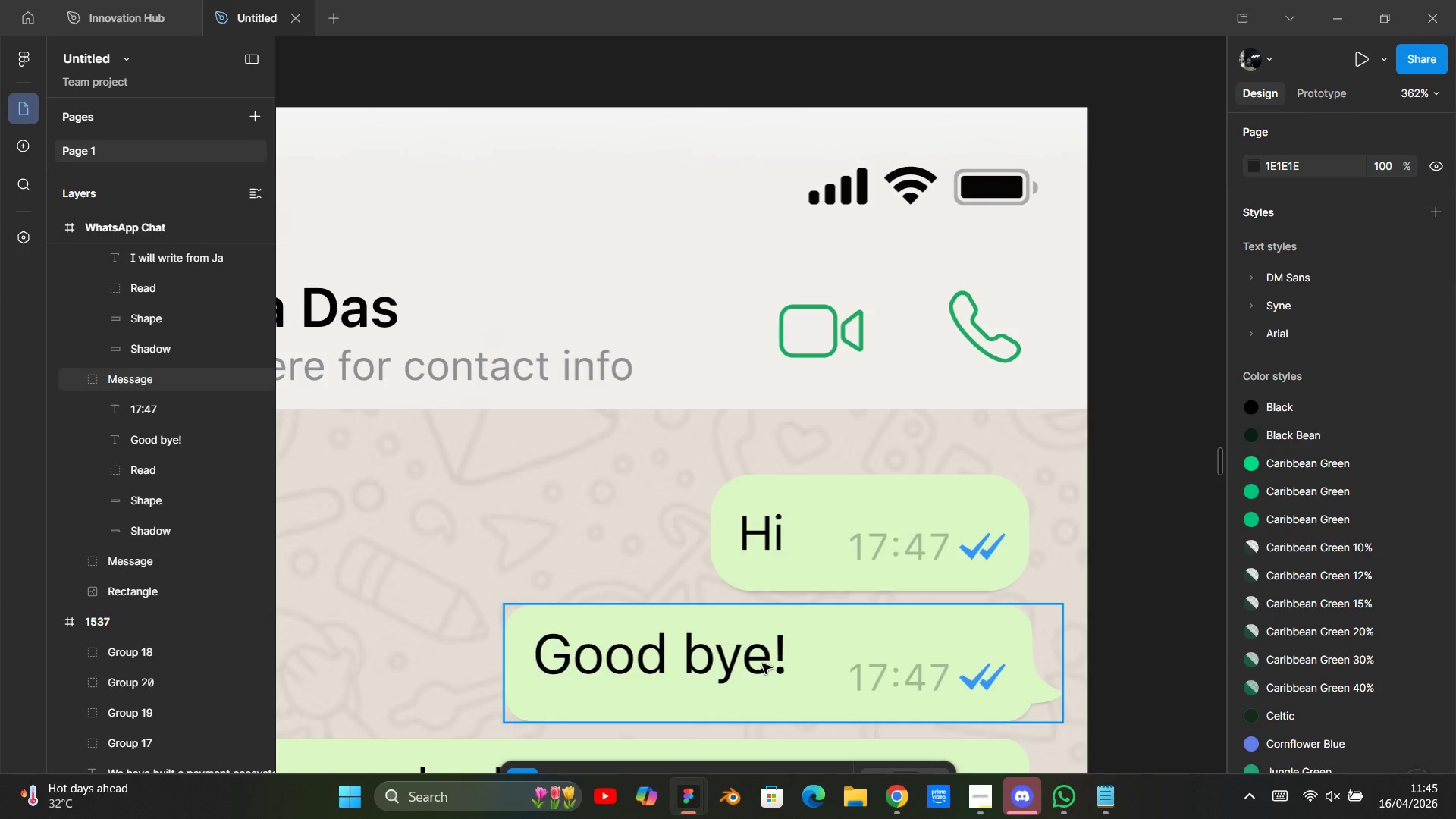 
key(Control+ControlLeft)
 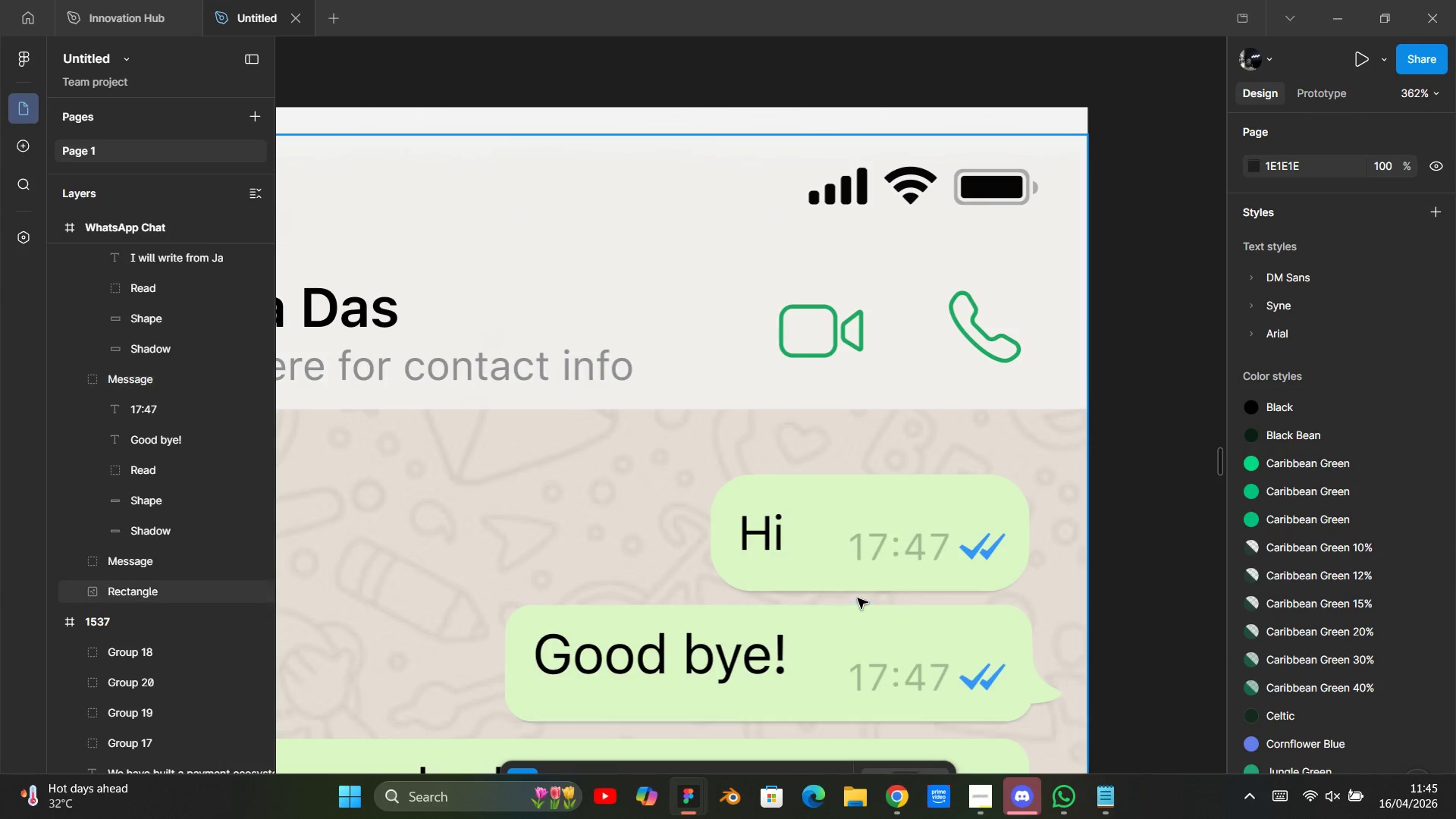 
hold_key(key=ControlLeft, duration=0.77)
 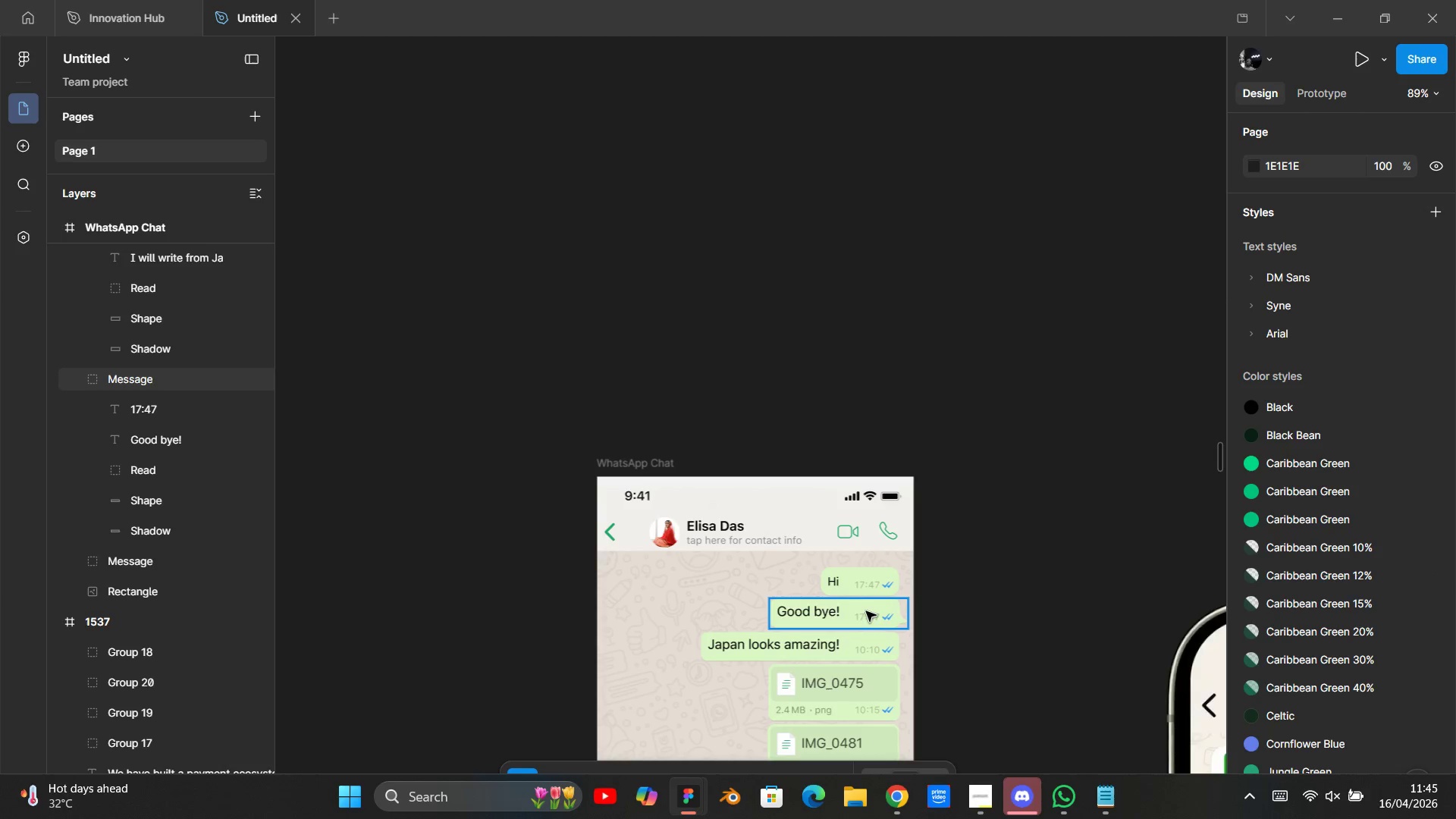 
hold_key(key=ControlLeft, duration=16.58)
 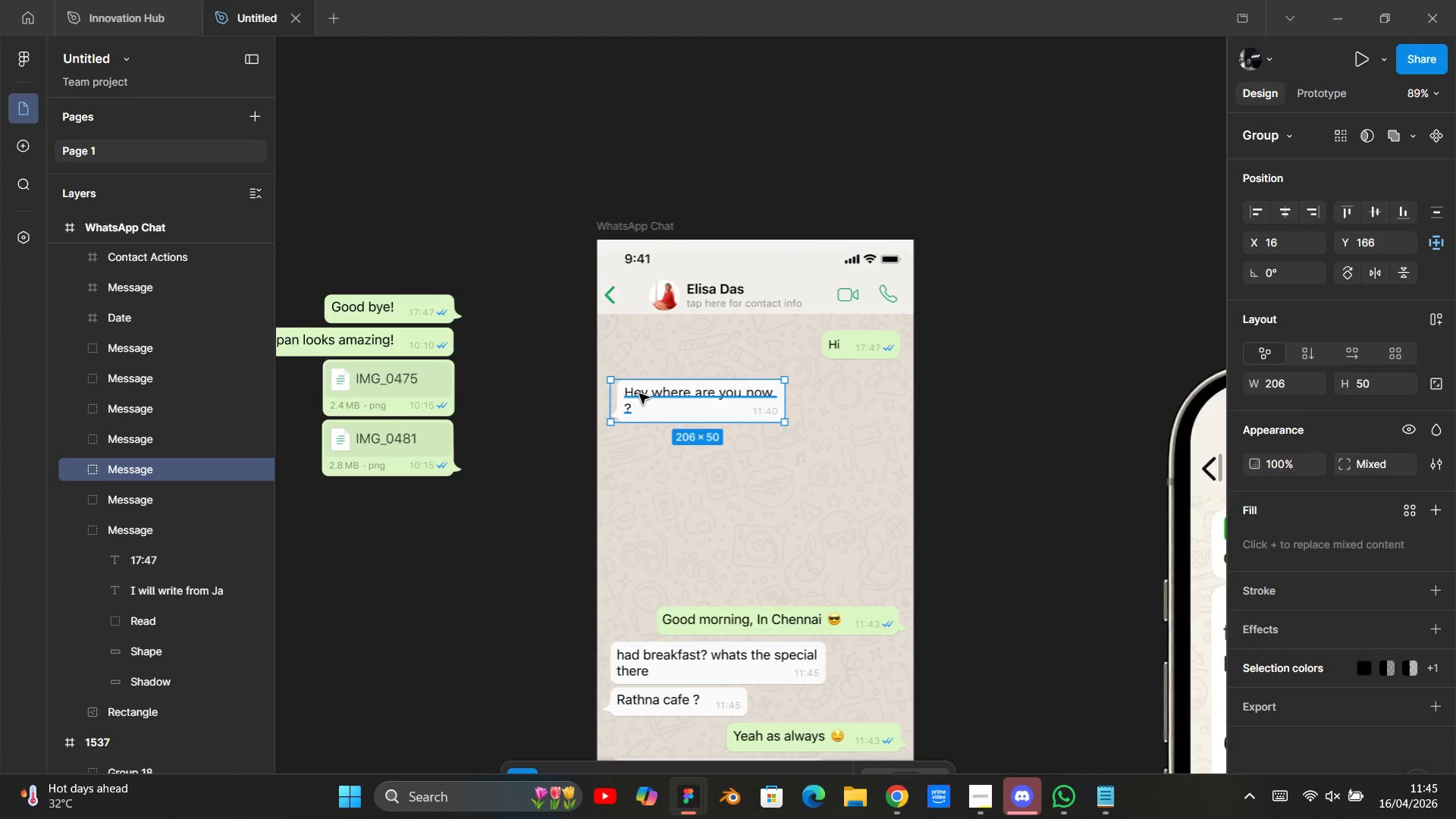 
scroll: coordinate [858, 597], scroll_direction: down, amount: 9.0
 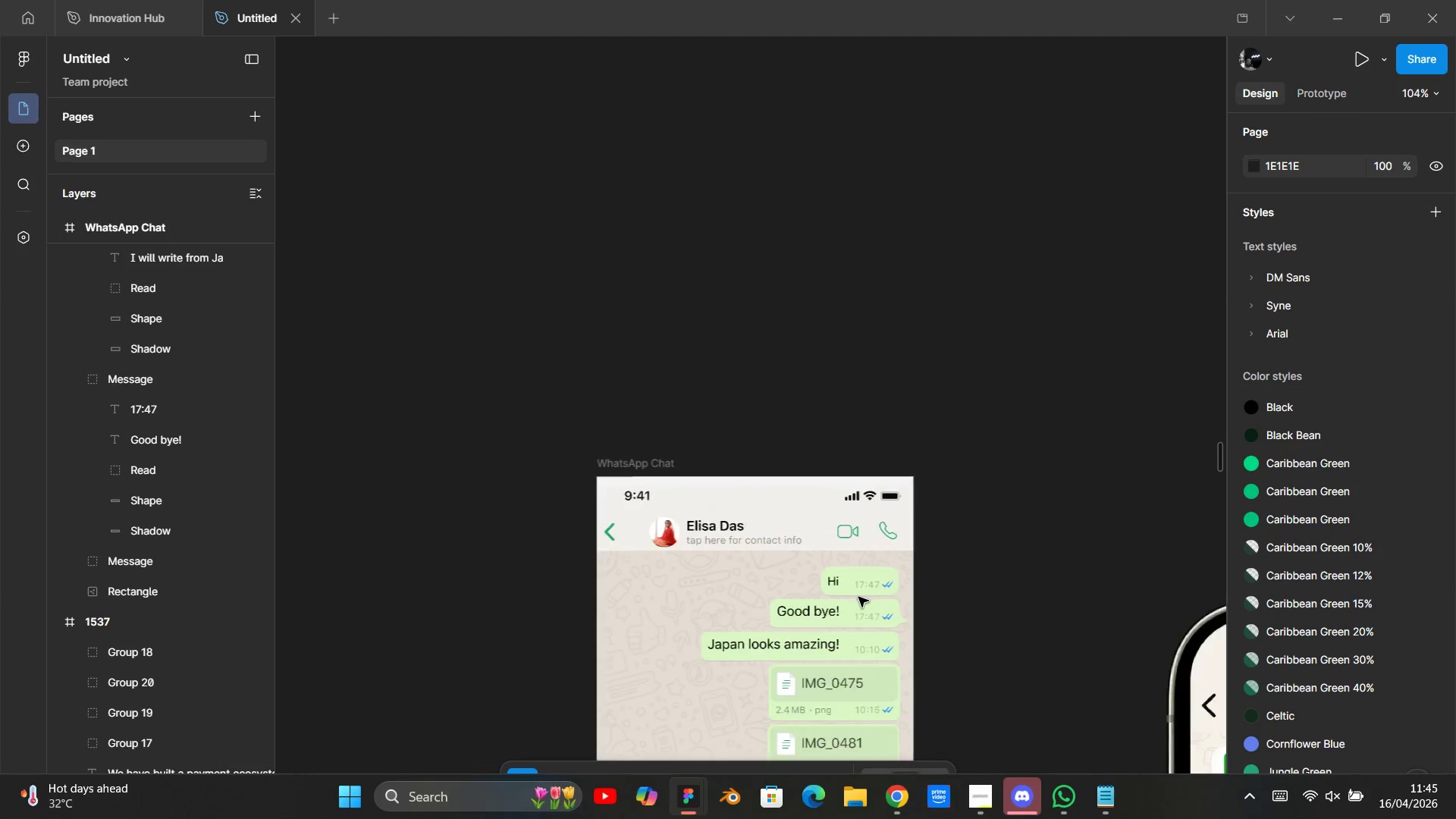 
left_click([866, 611])
 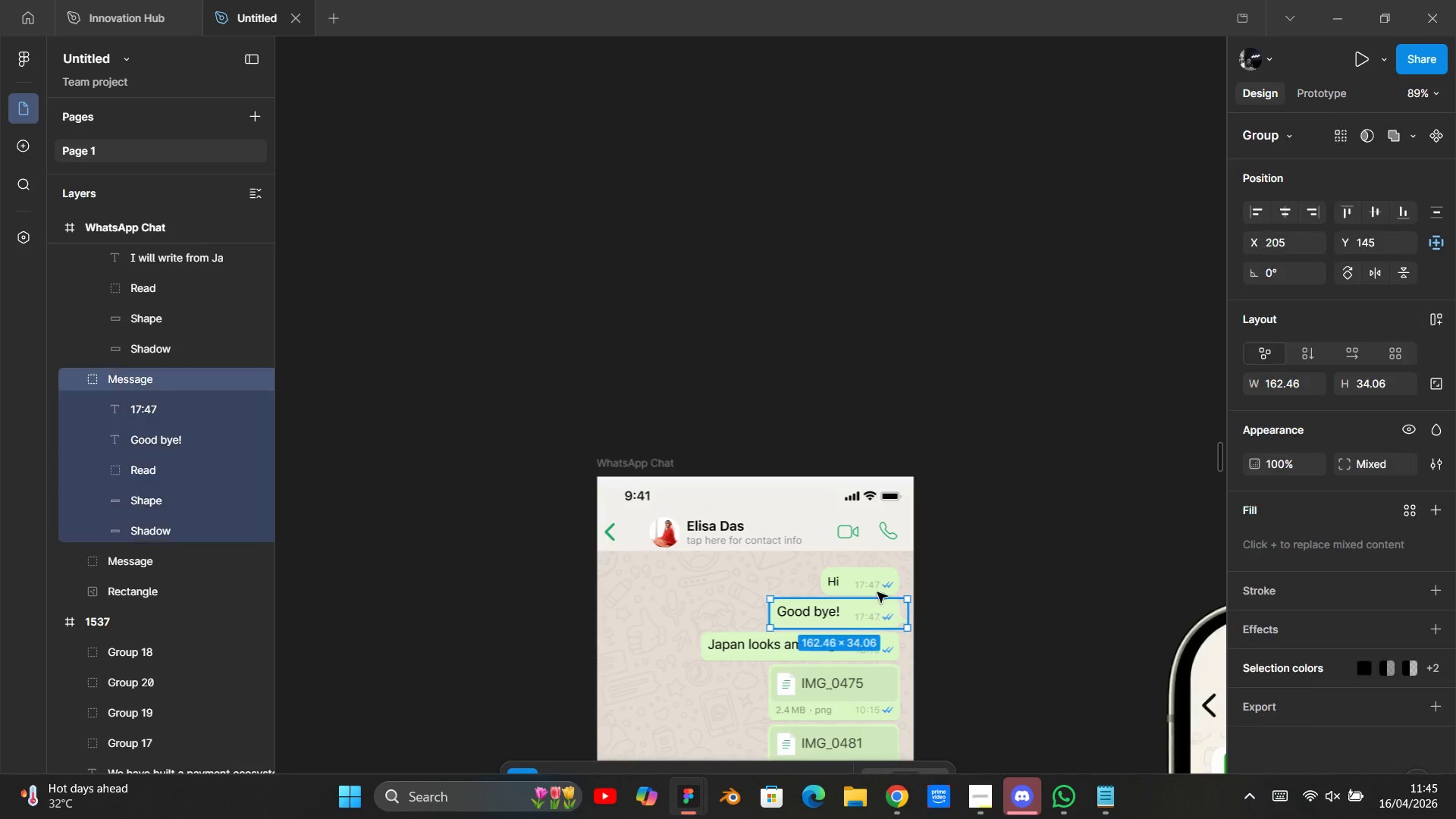 
hold_key(key=ShiftLeft, duration=1.5)
 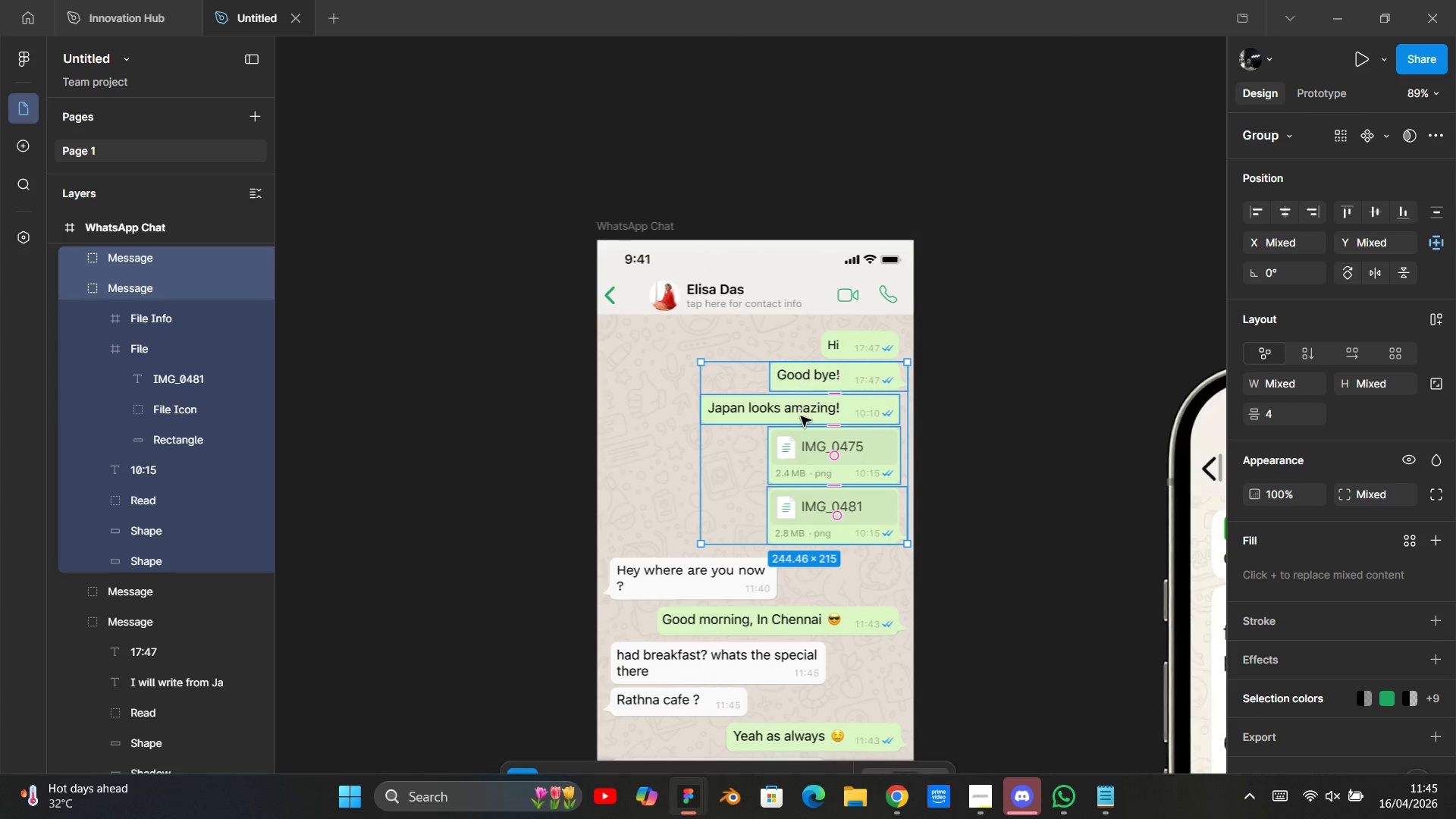 
scroll: coordinate [880, 590], scroll_direction: down, amount: 6.0
 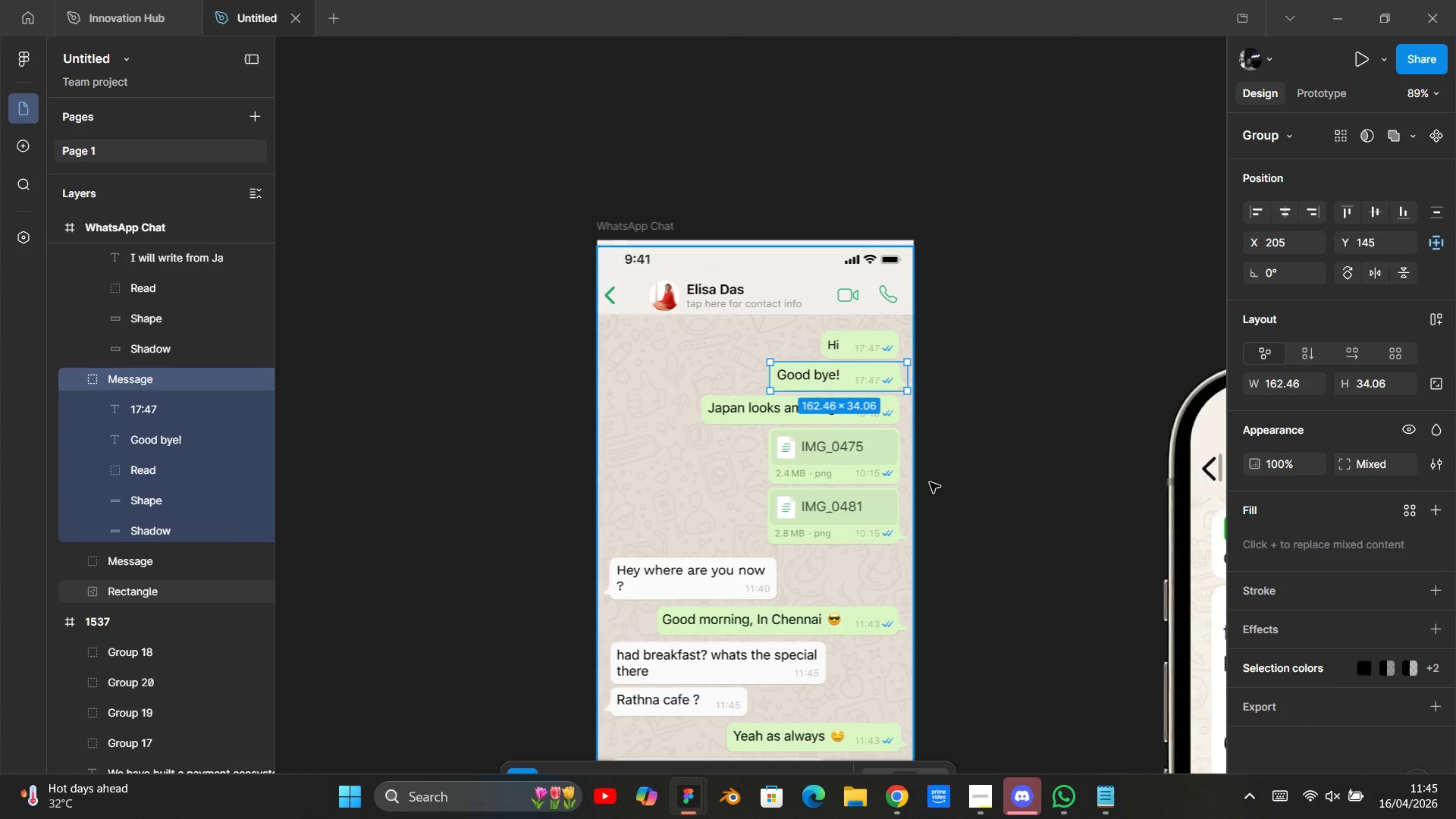 
left_click([837, 414])
 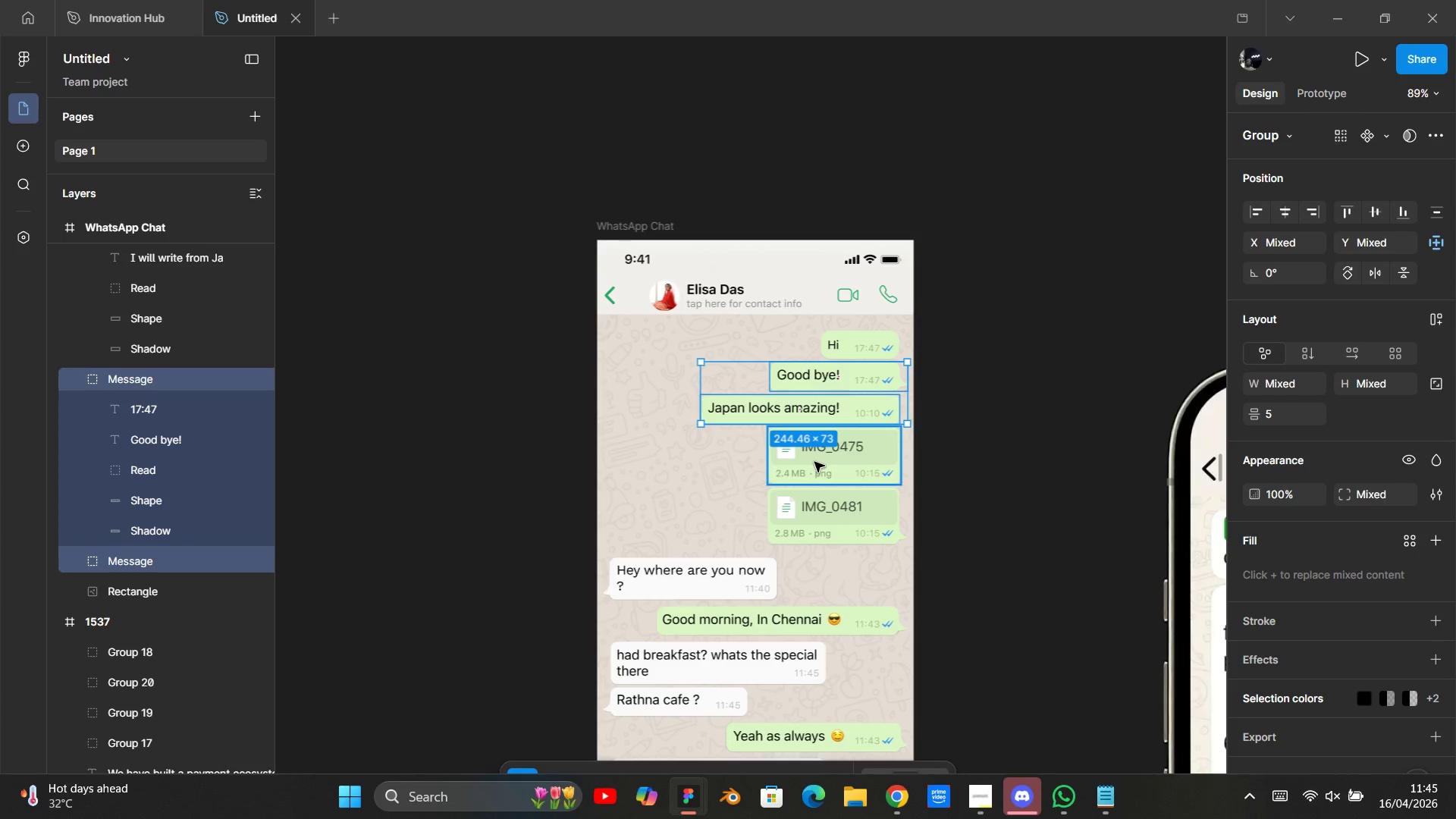 
left_click([814, 462])
 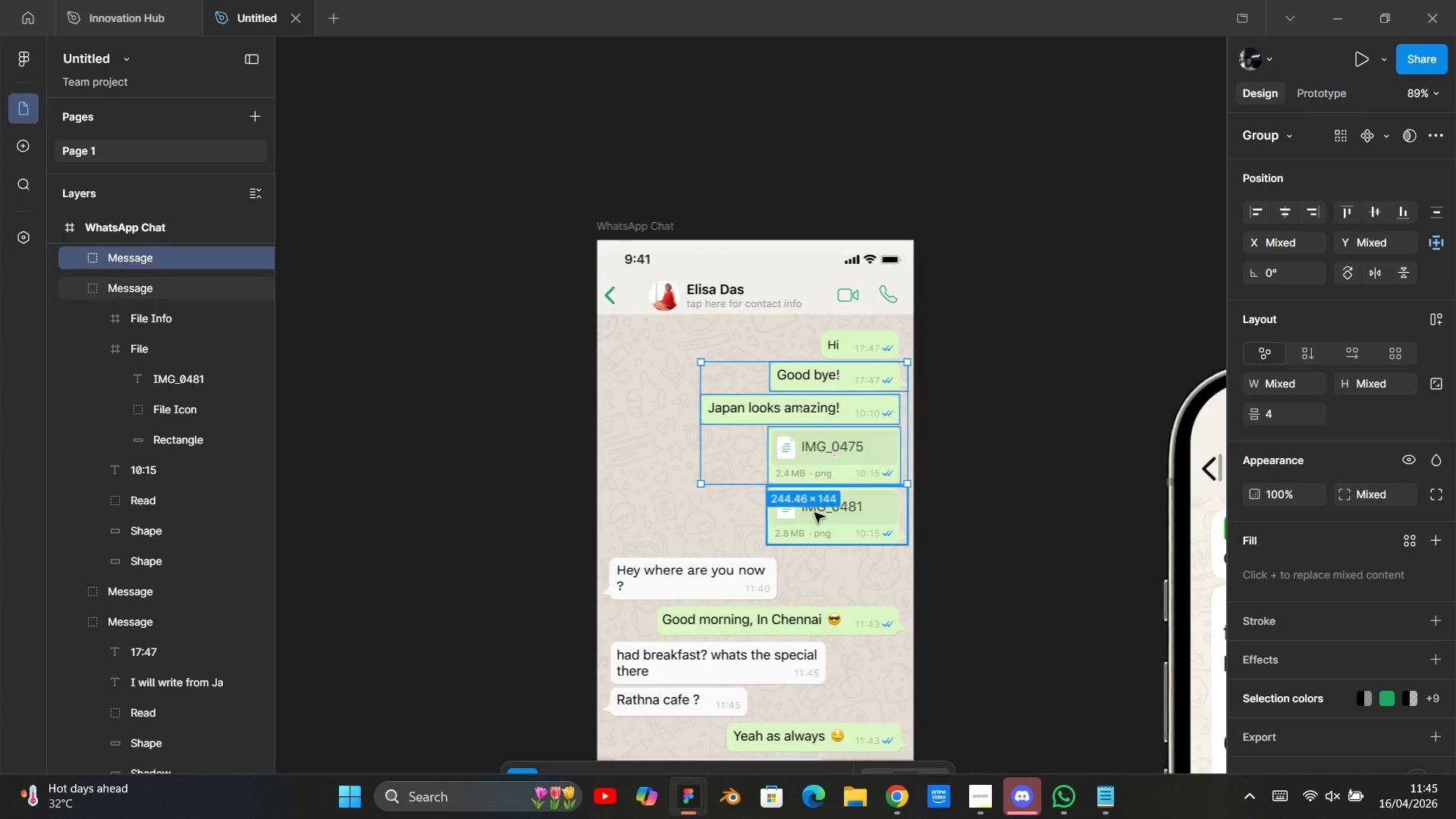 
hold_key(key=ShiftLeft, duration=0.36)
double_click([814, 514])
 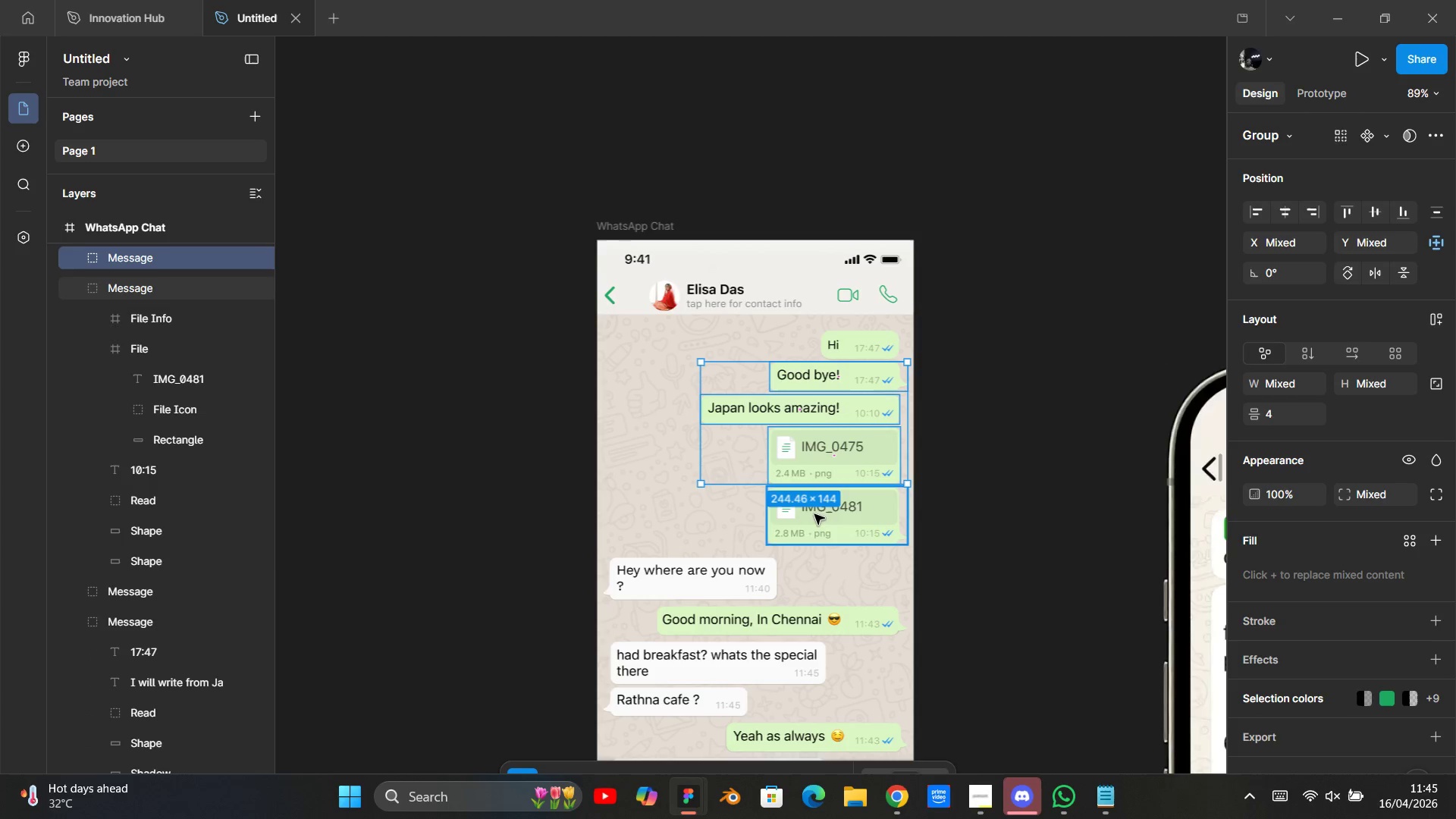 
left_click_drag(start_coordinate=[801, 418], to_coordinate=[354, 350])
 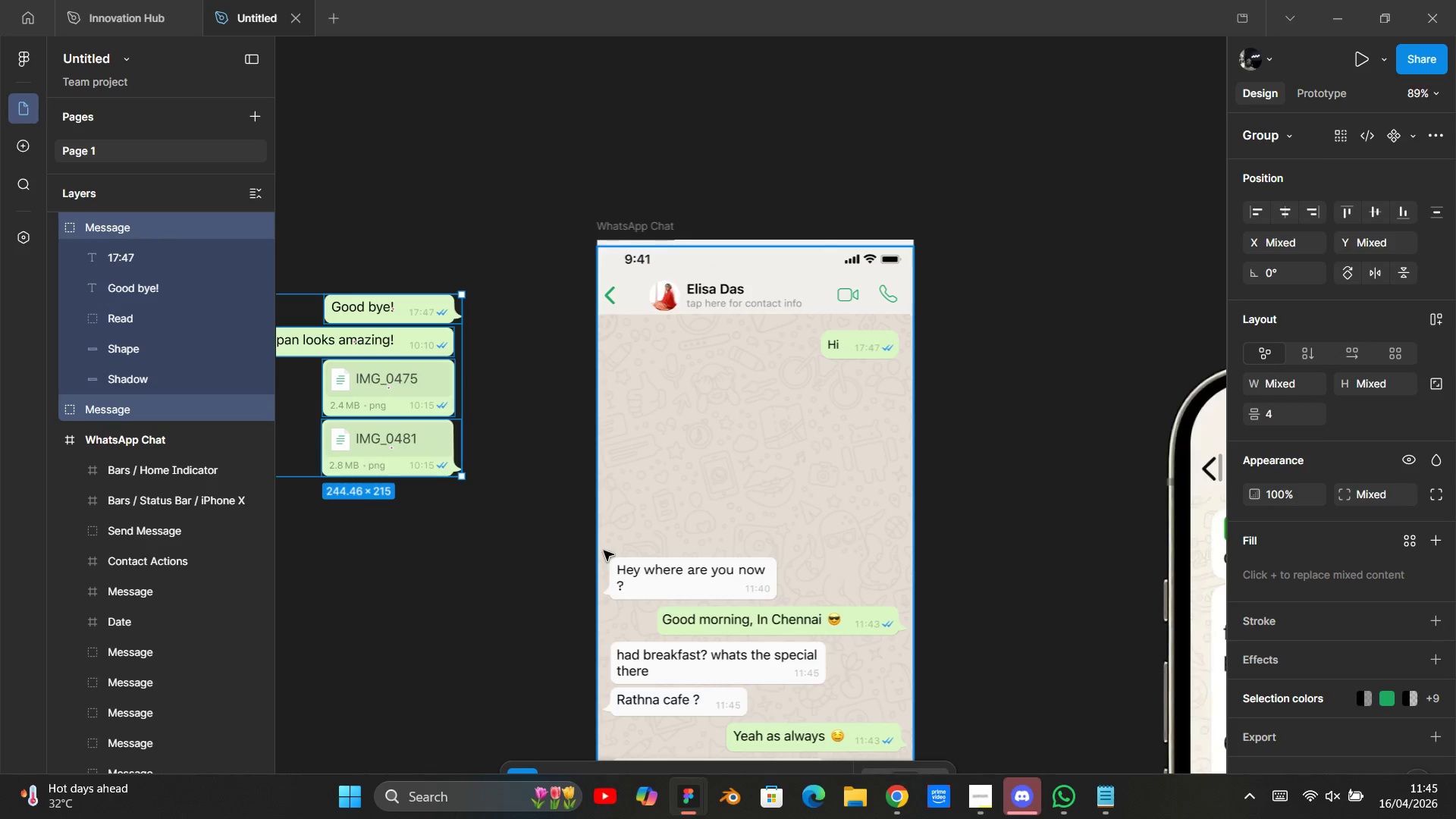 
left_click([620, 570])
 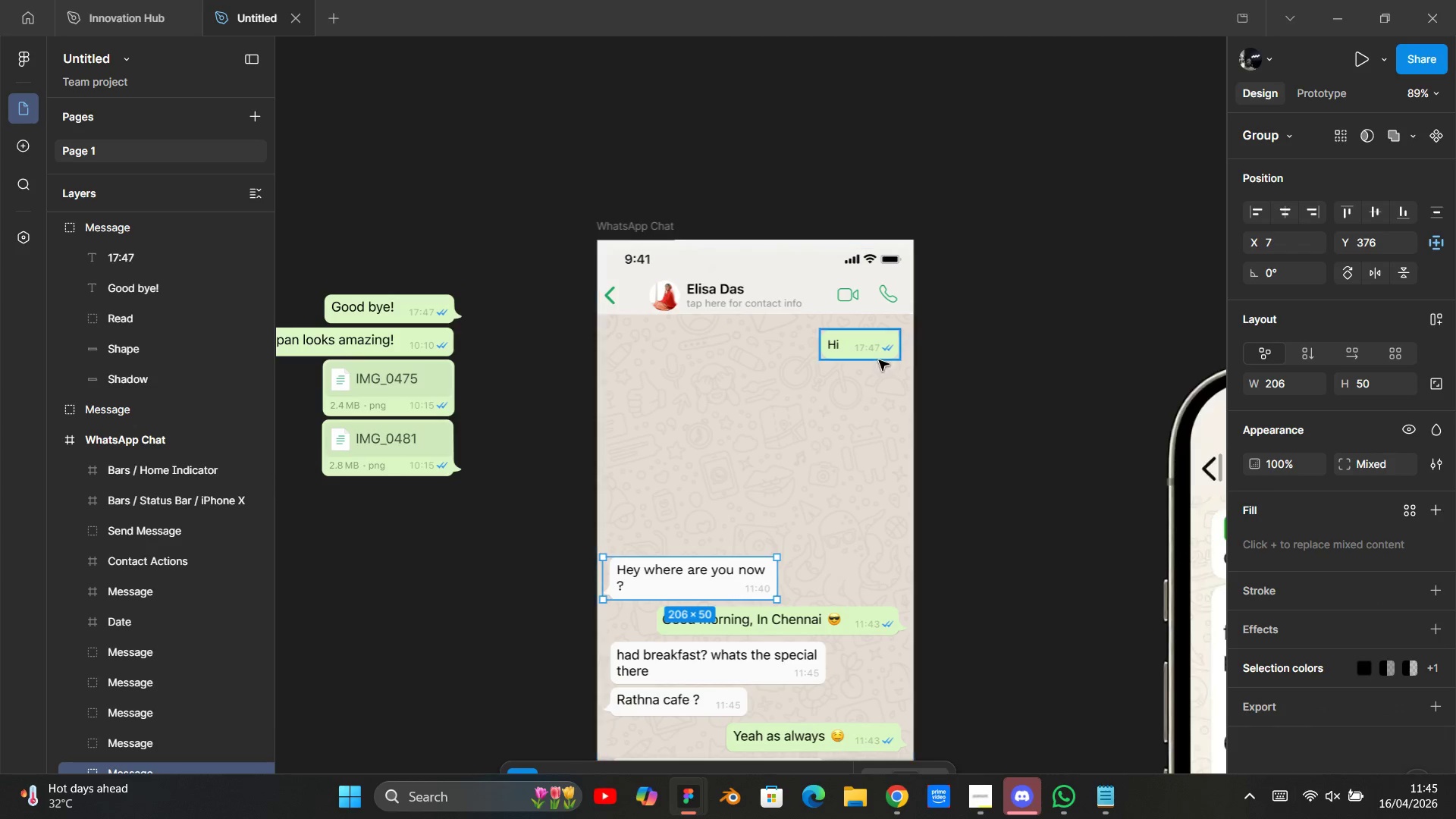 
left_click([864, 360])
 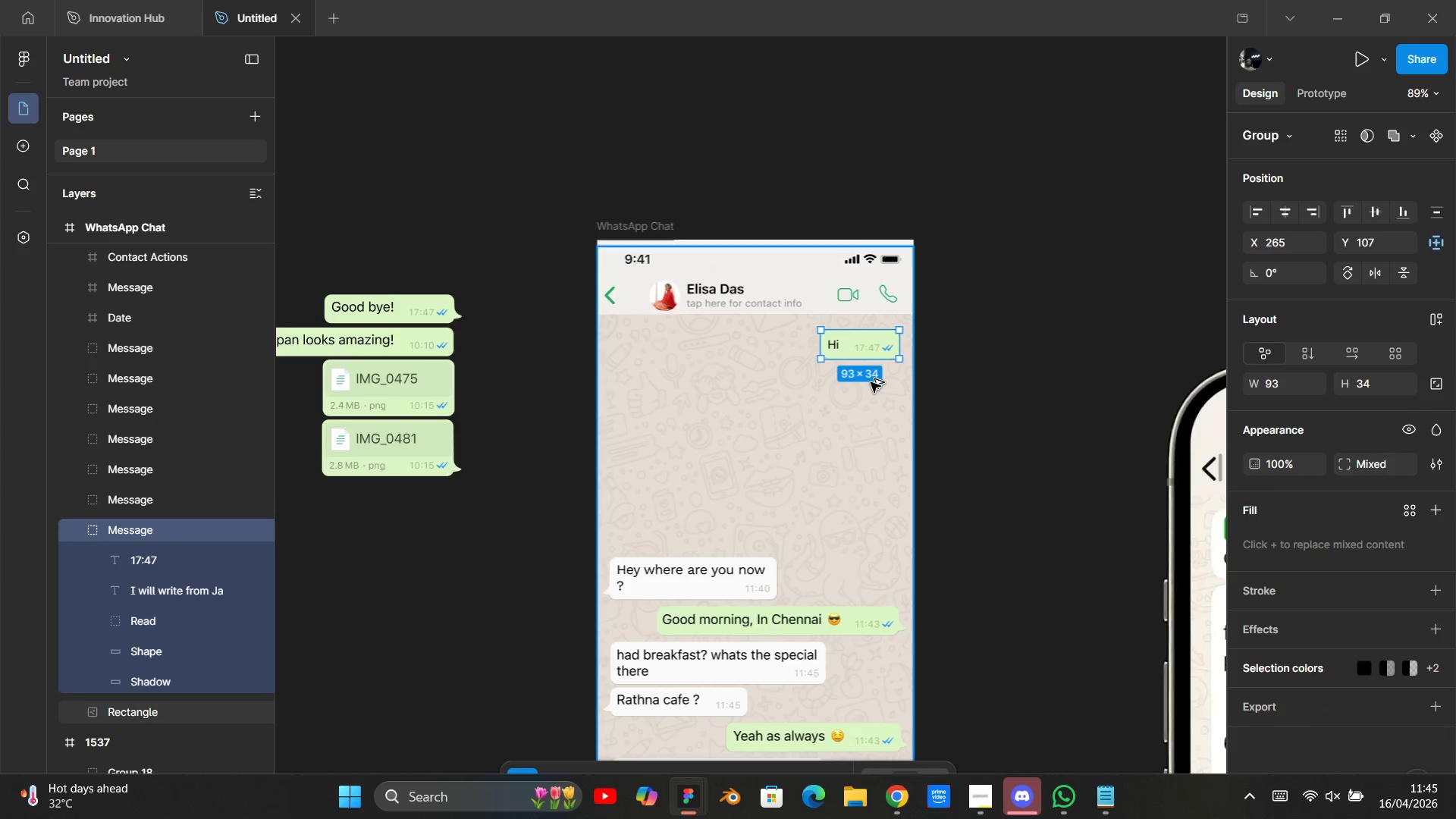 
key(Alt+ArrowRight)
 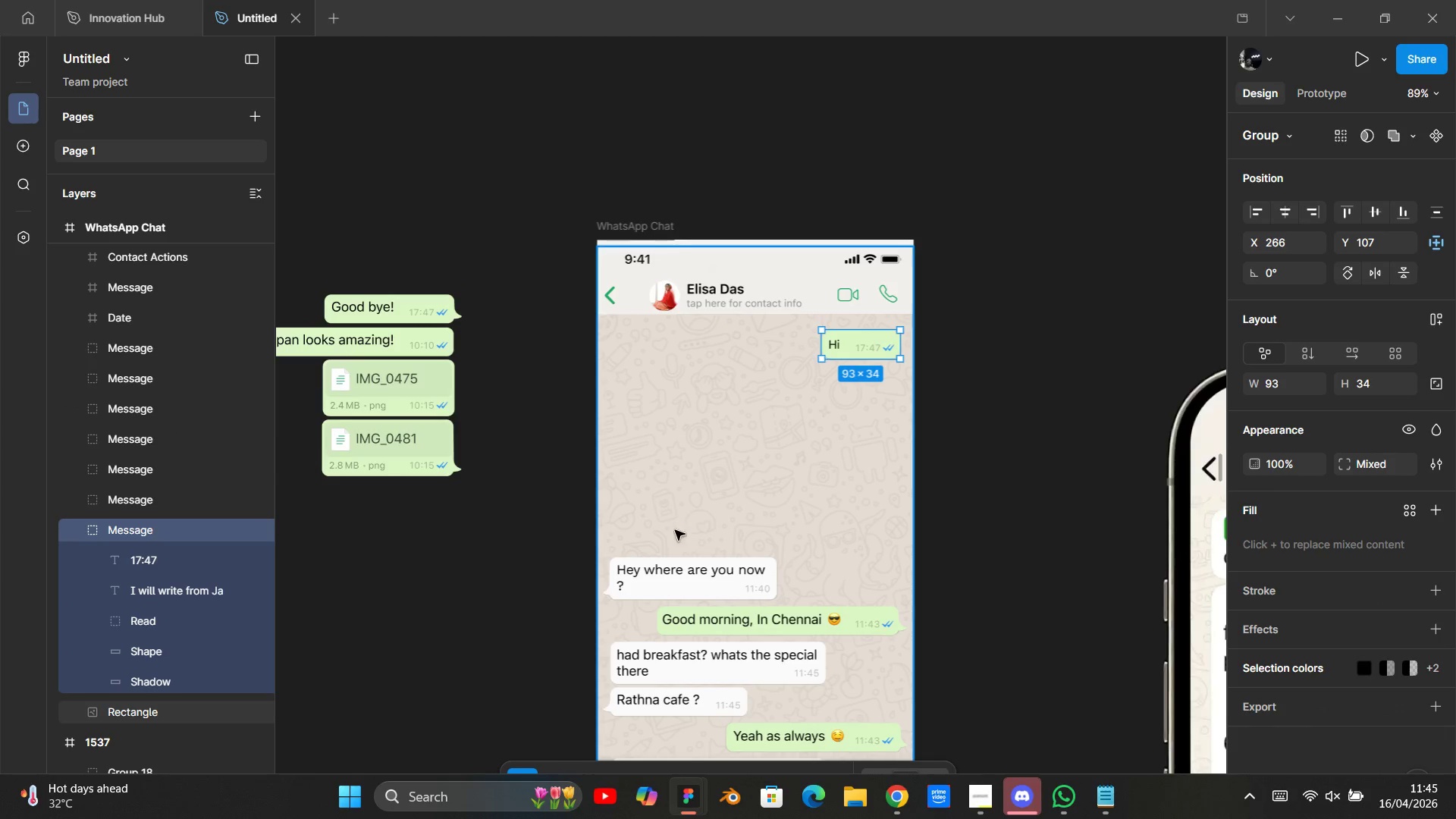 
left_click([668, 582])
 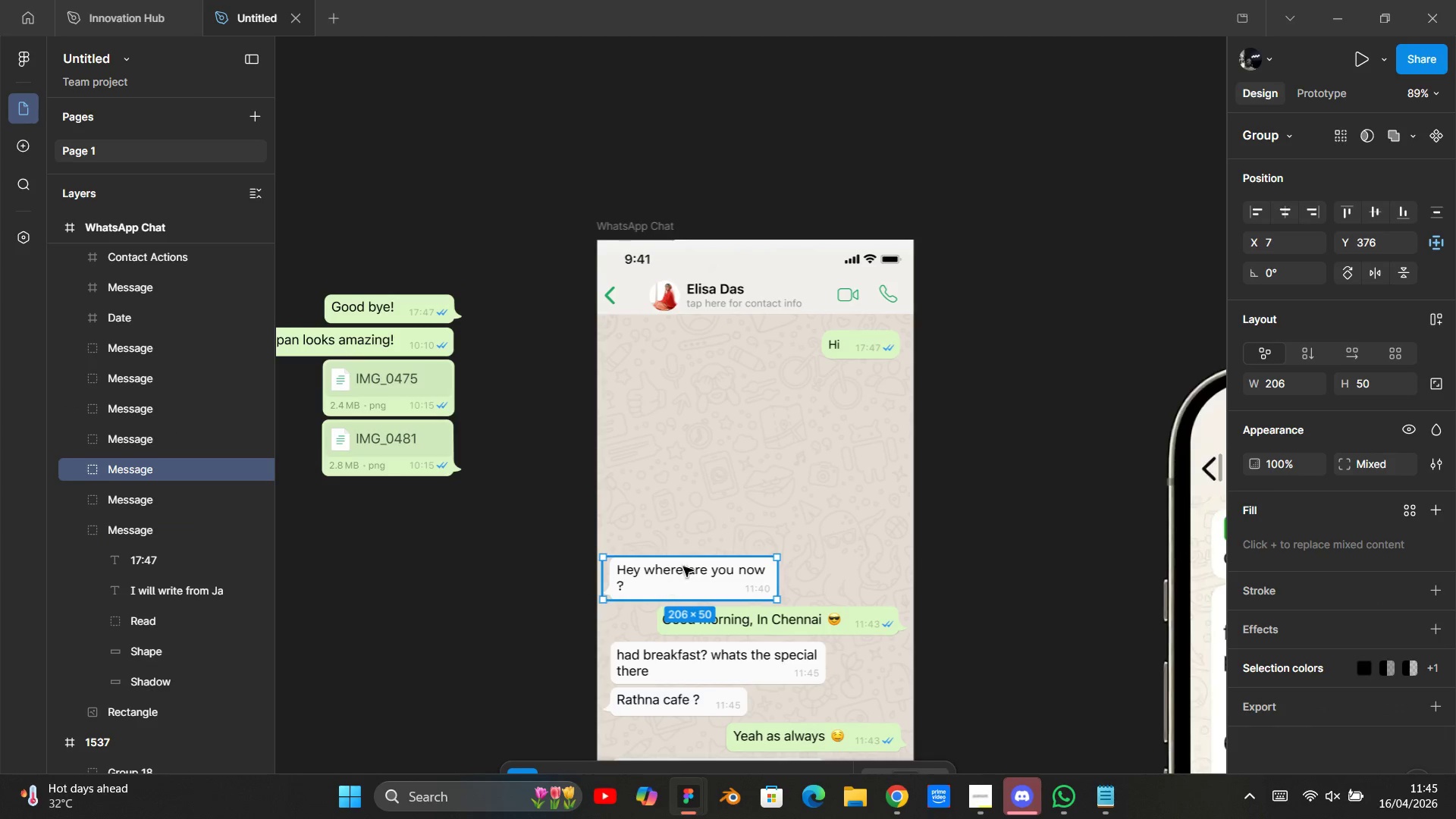 
key(Alt+Shift+ShiftLeft)
 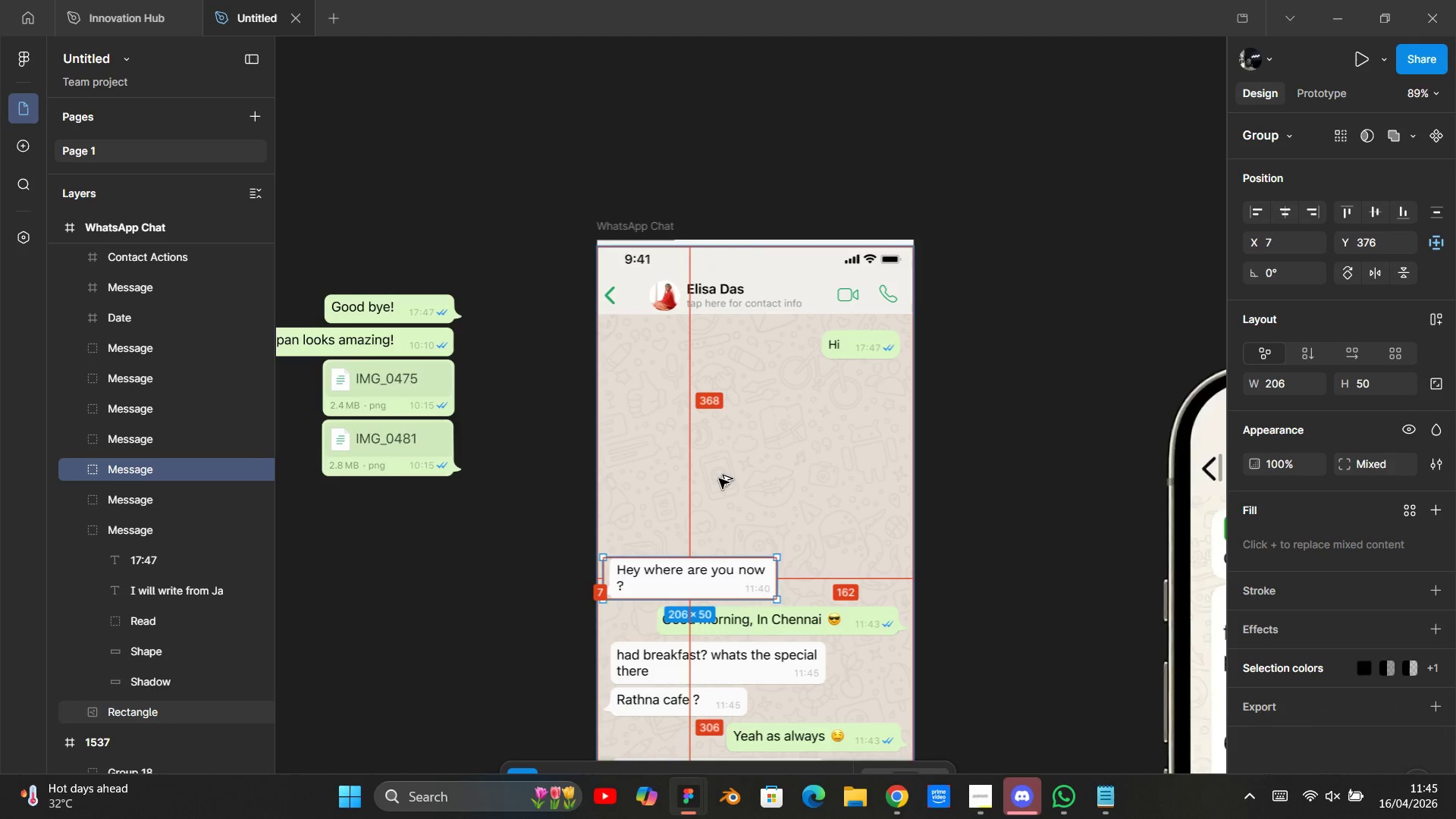 
key(Alt+Shift+ArrowRight)
 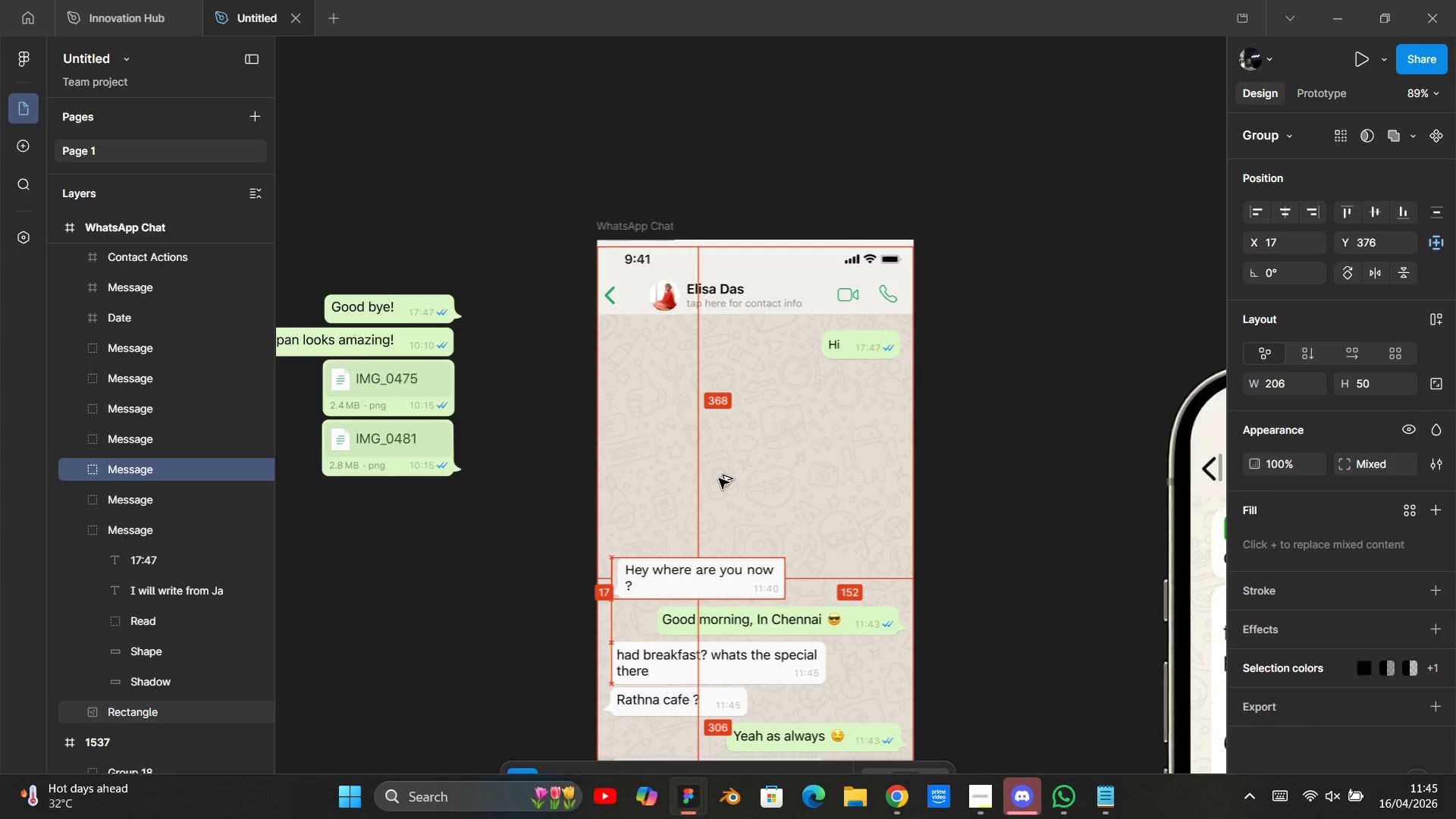 
key(Alt+ArrowLeft)
 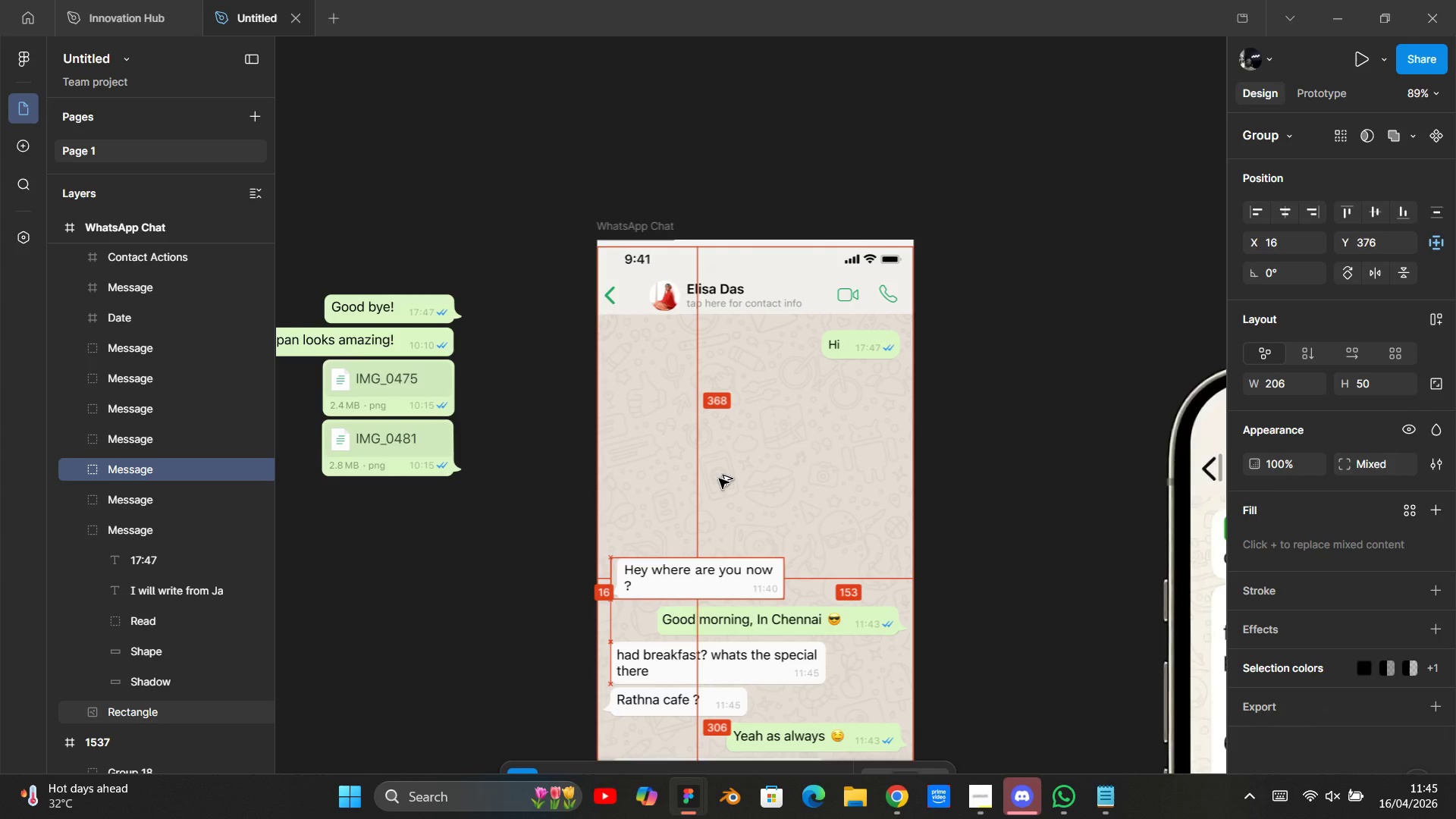 
hold_key(key=ArrowUp, duration=1.05)
 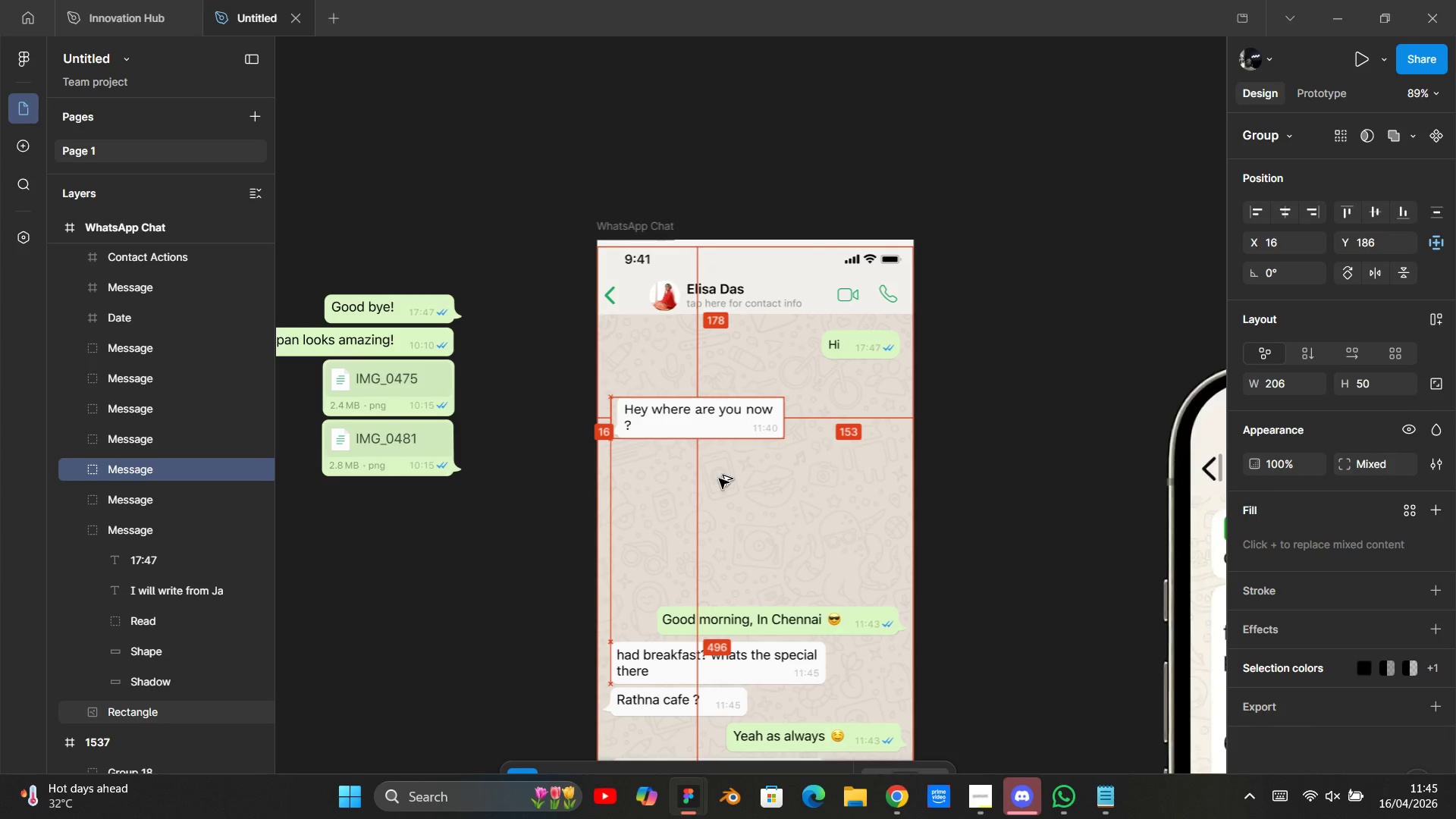 
key(Alt+Shift+ArrowUp)
 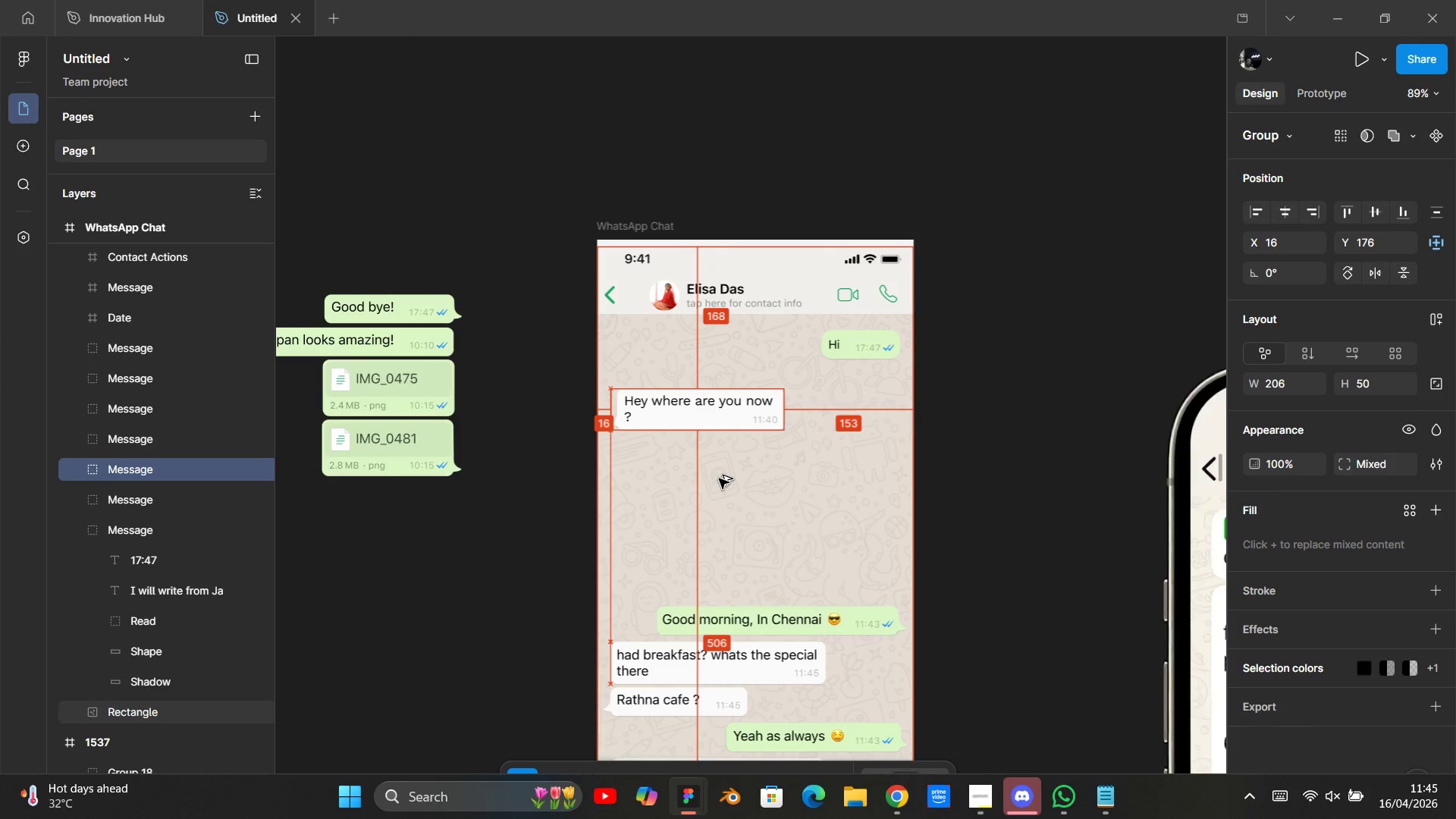 
key(Alt+Shift+ArrowUp)
 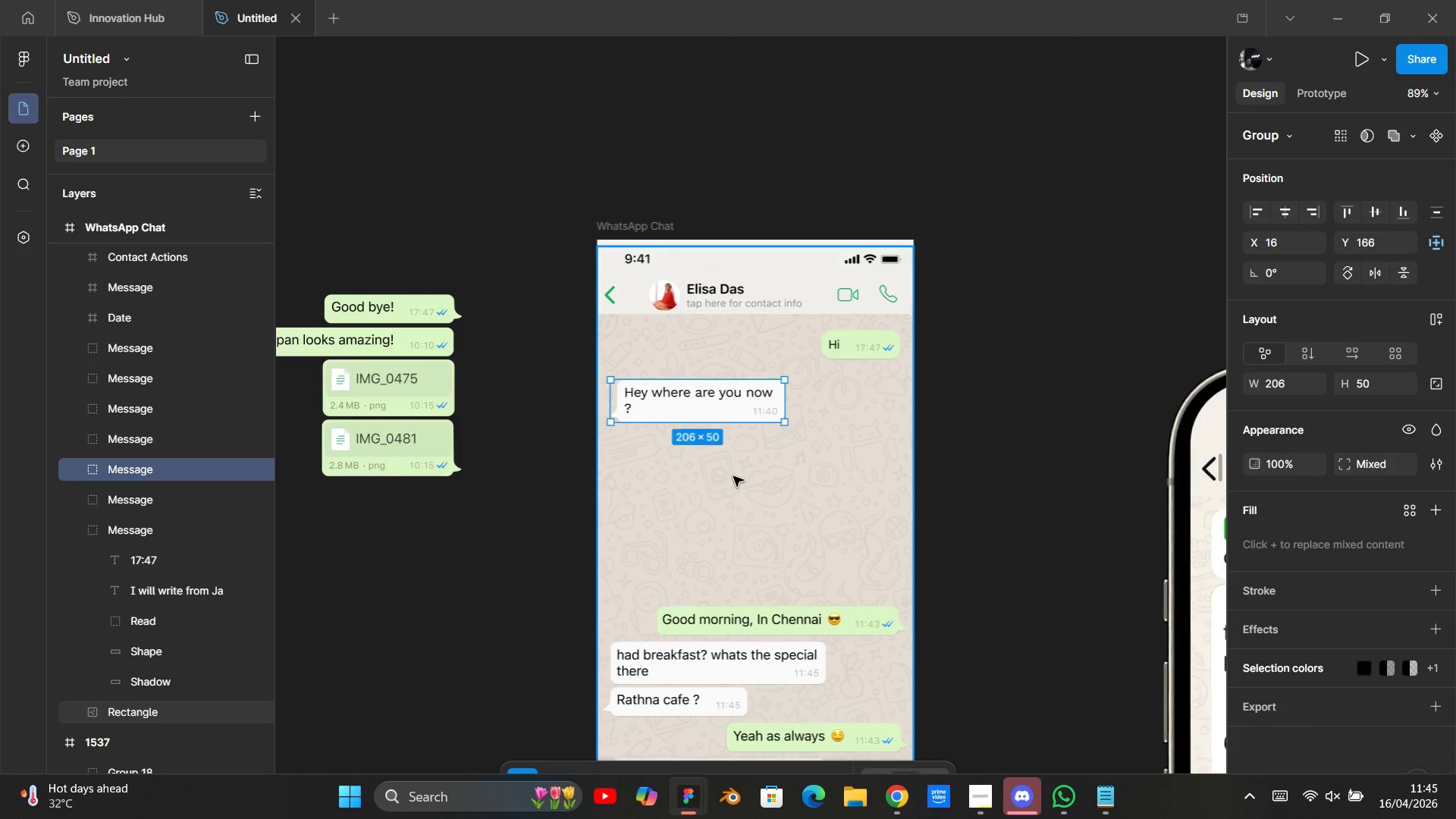 
hold_key(key=ControlLeft, duration=1.5)
left_click([662, 383])
 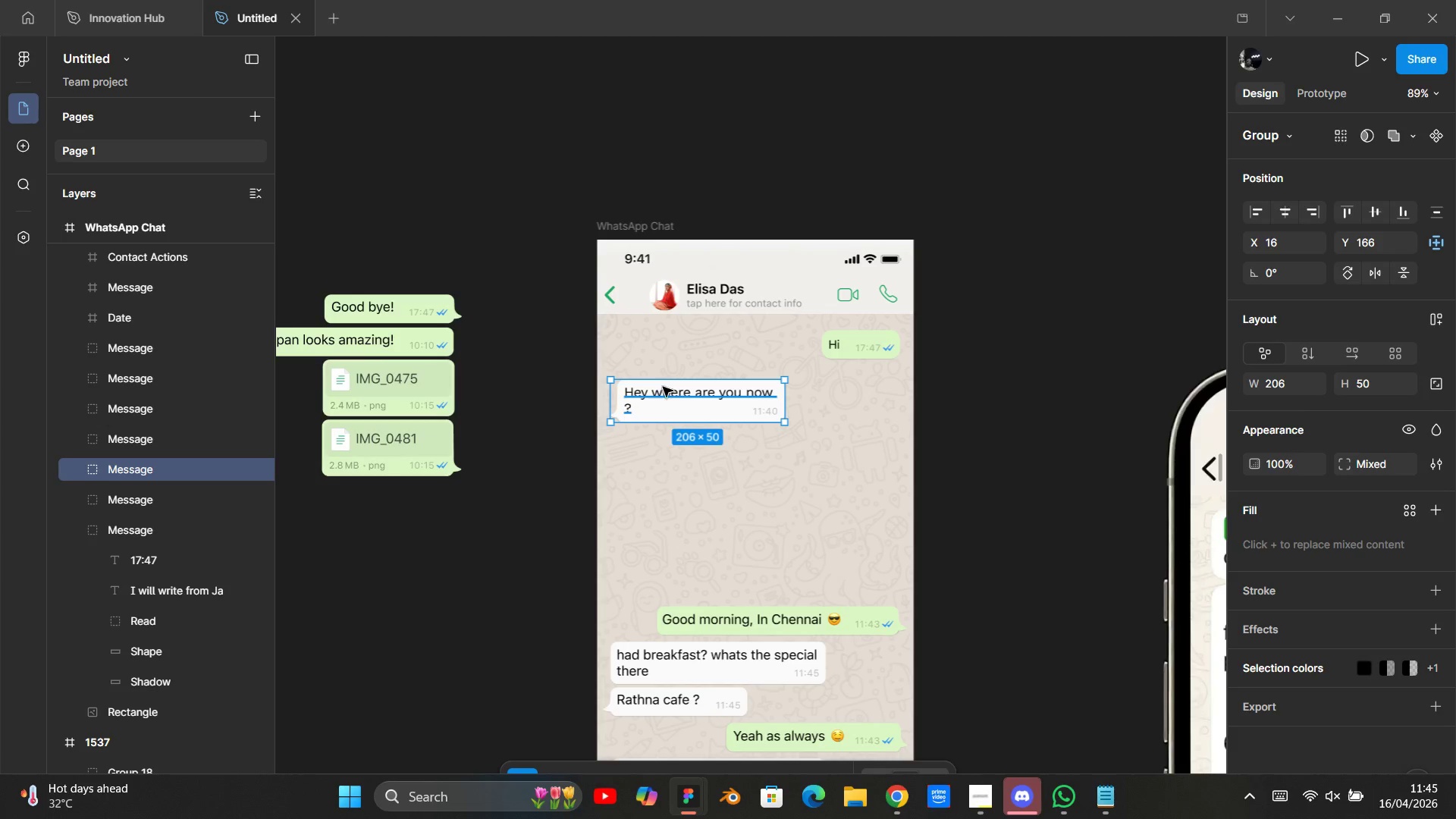 
hold_key(key=ControlLeft, duration=0.64)
left_click([663, 389])
 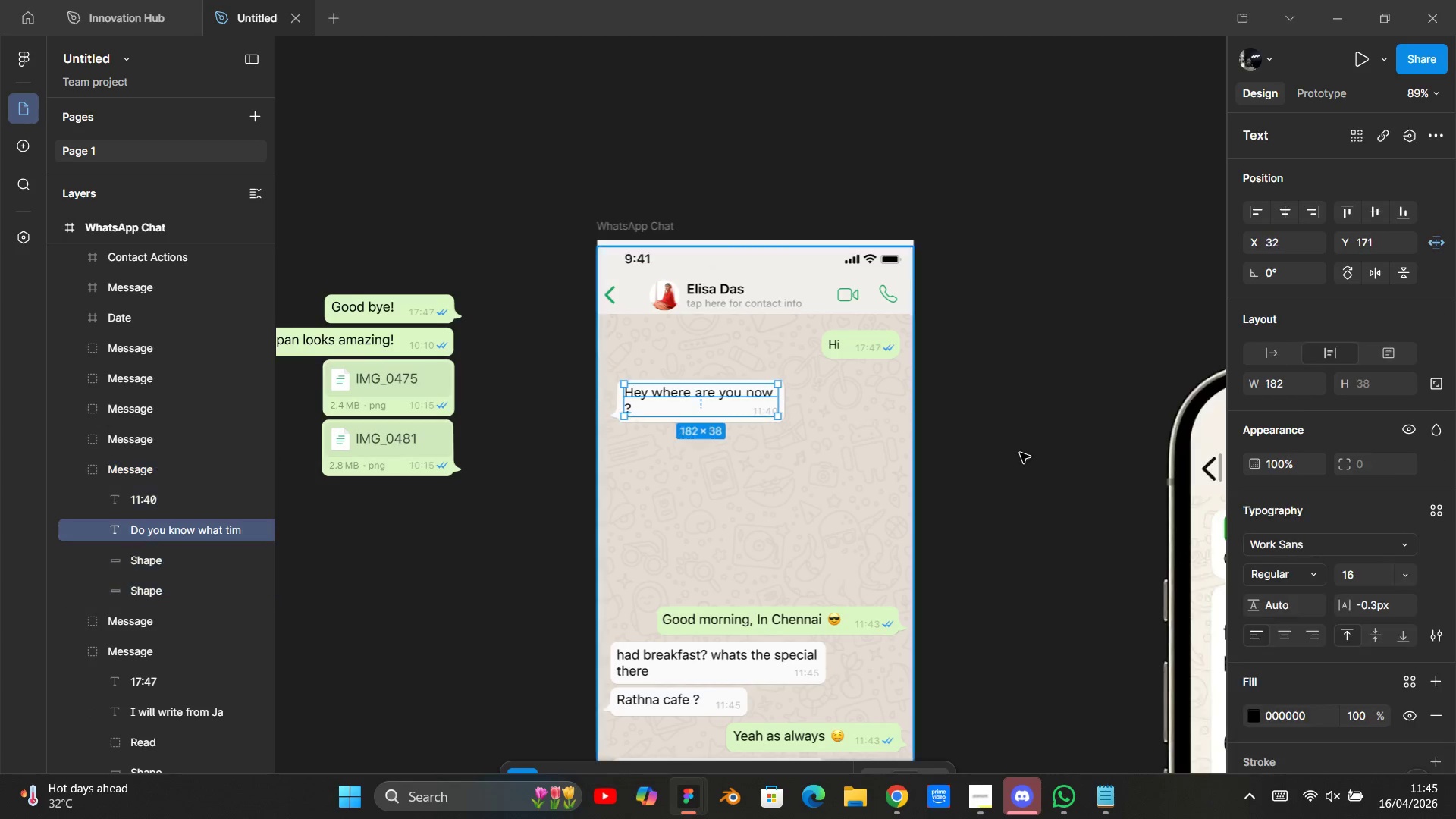 
hold_key(key=ControlLeft, duration=20.23)
left_click([1283, 607])
 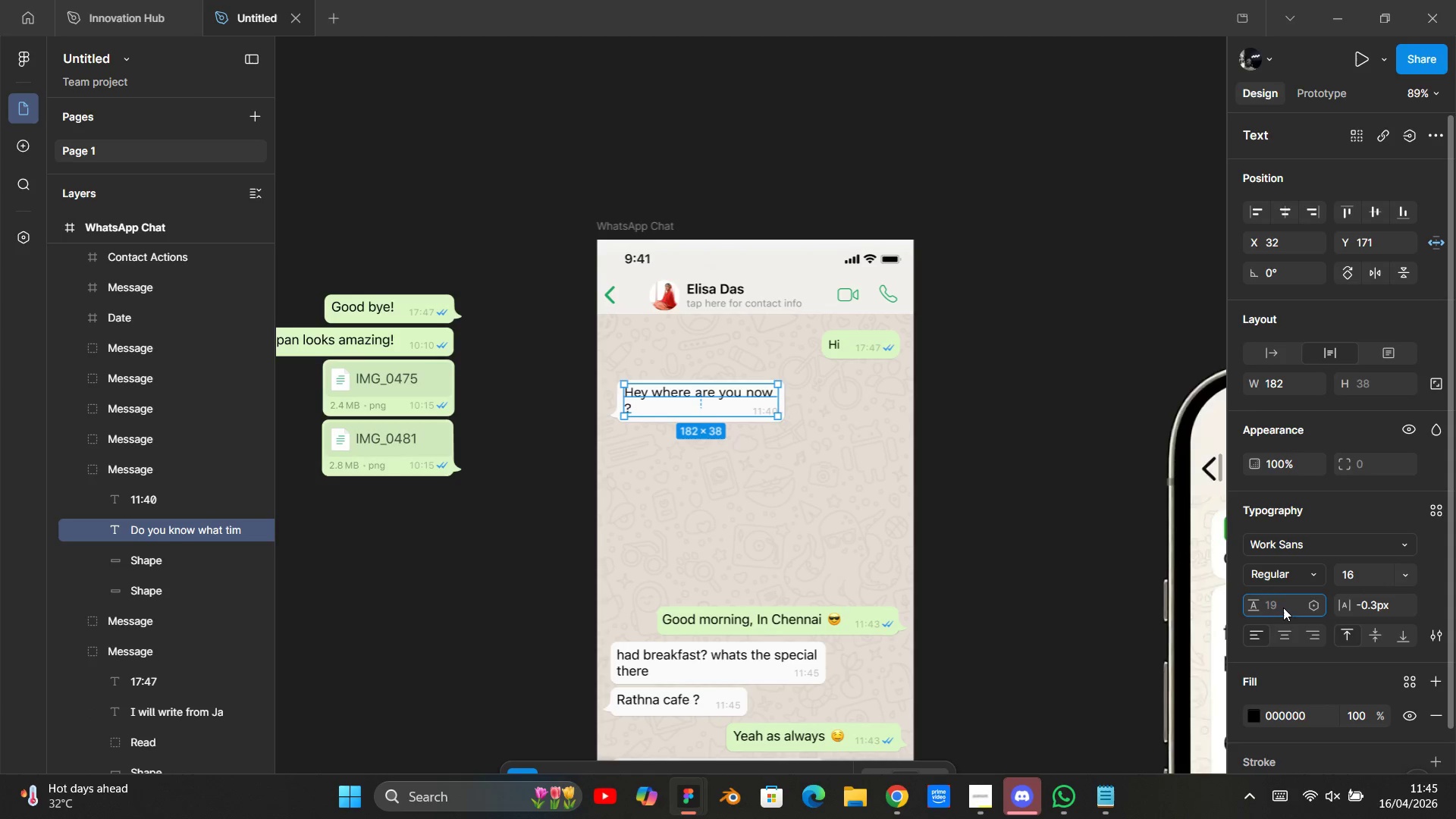 
key(Backquote)
 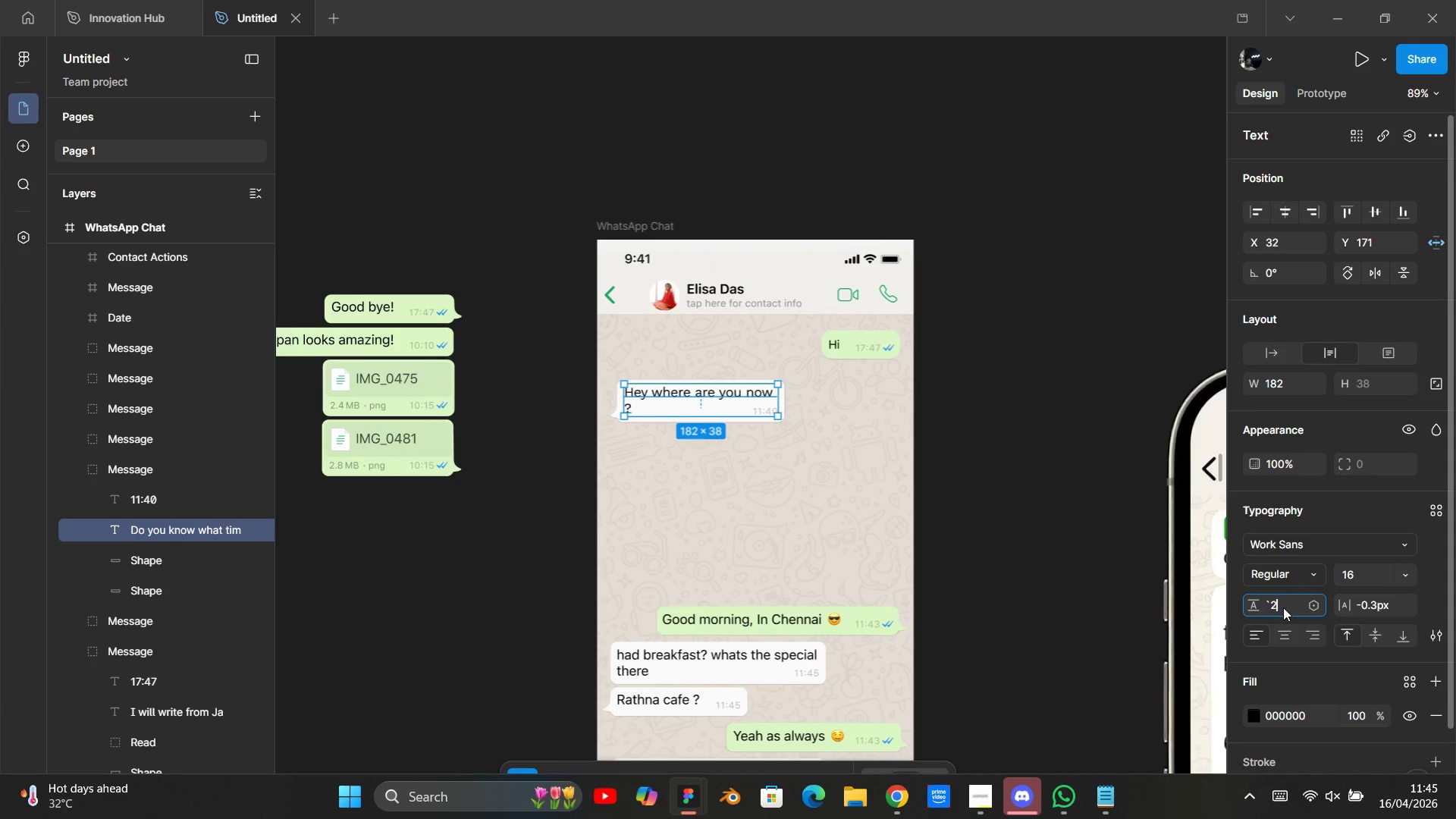 
hold_key(key=2, duration=0.33)
 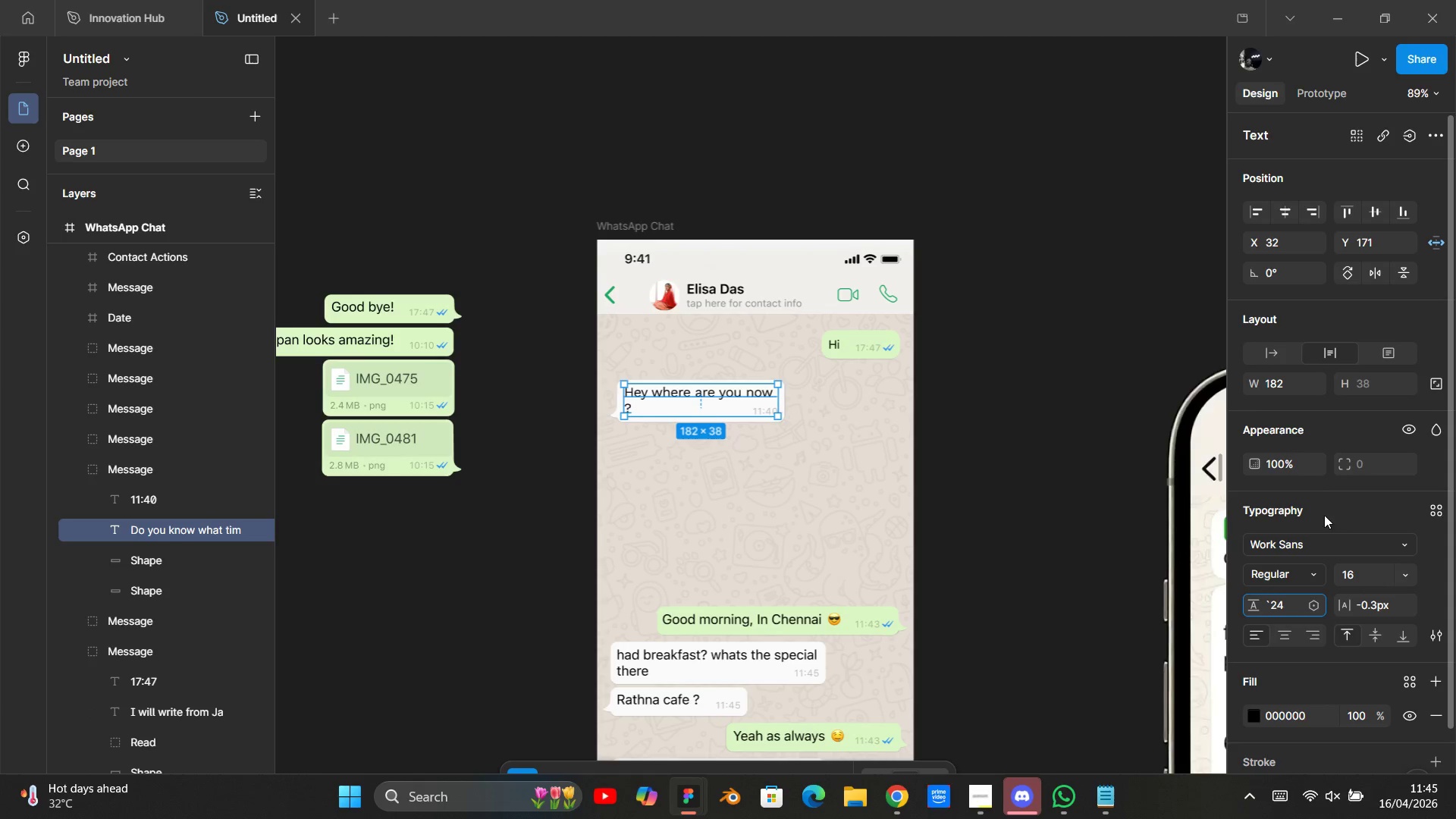 
key(4)
 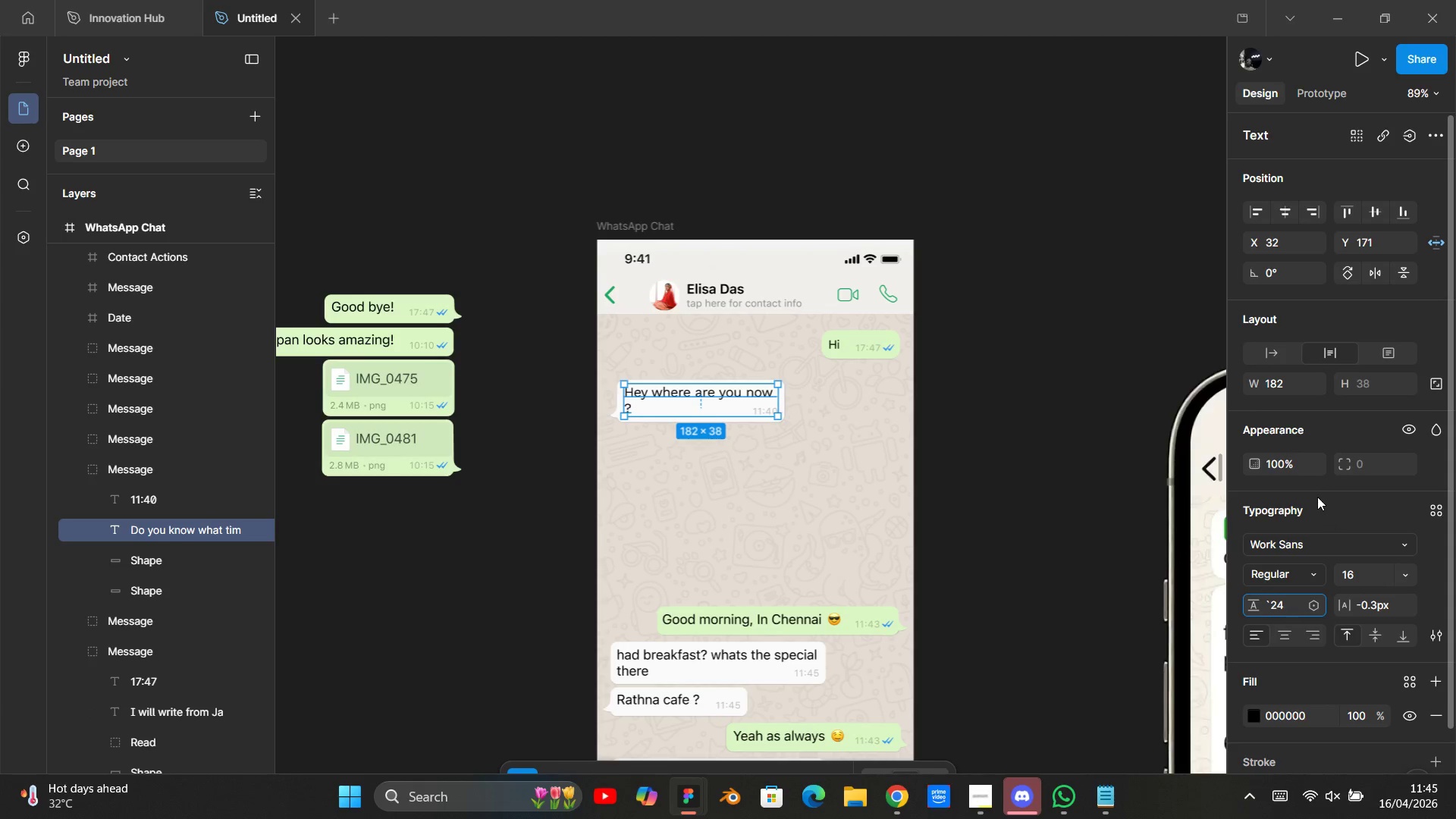 
key(ArrowLeft)
 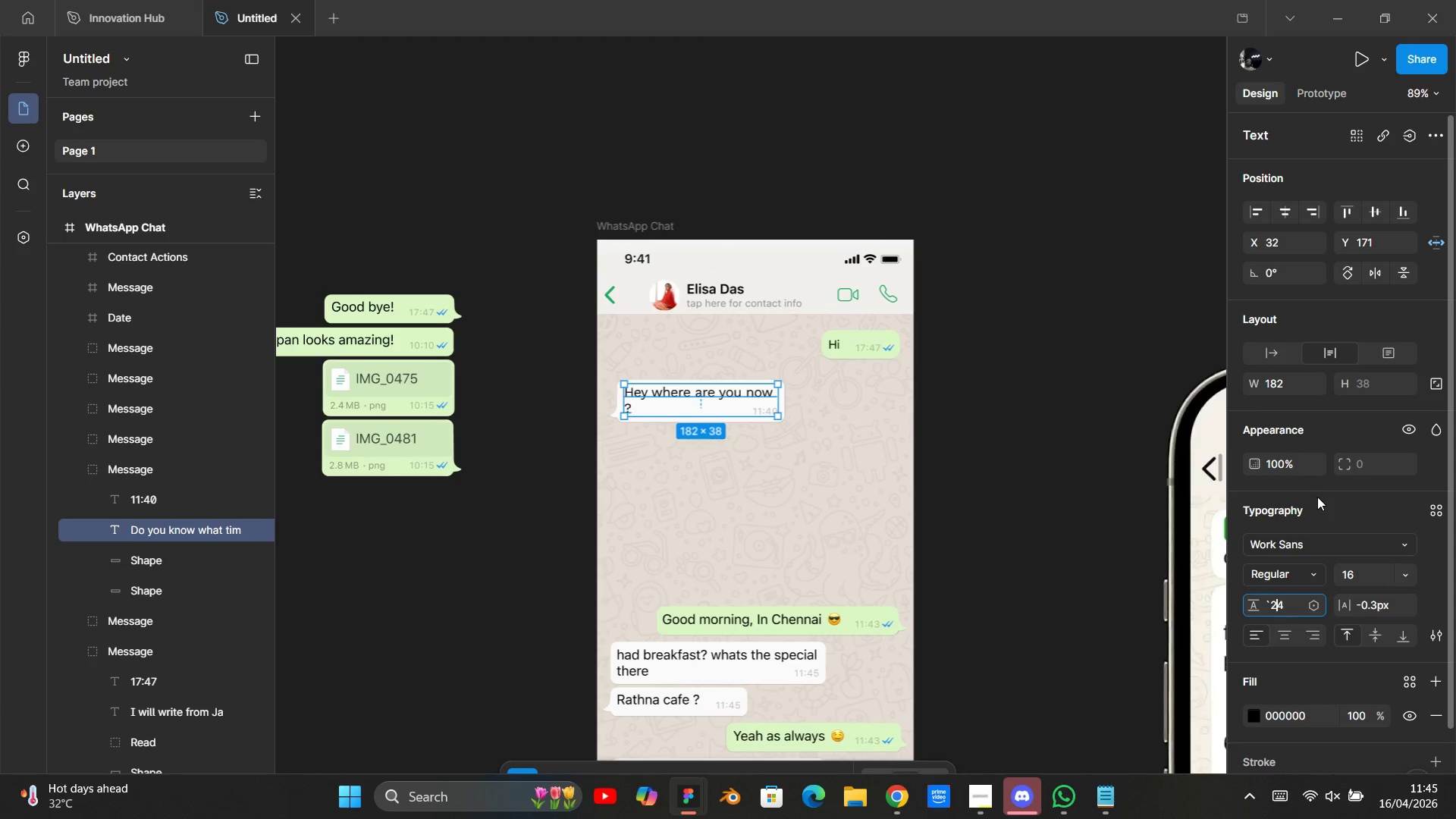 
key(ArrowLeft)
 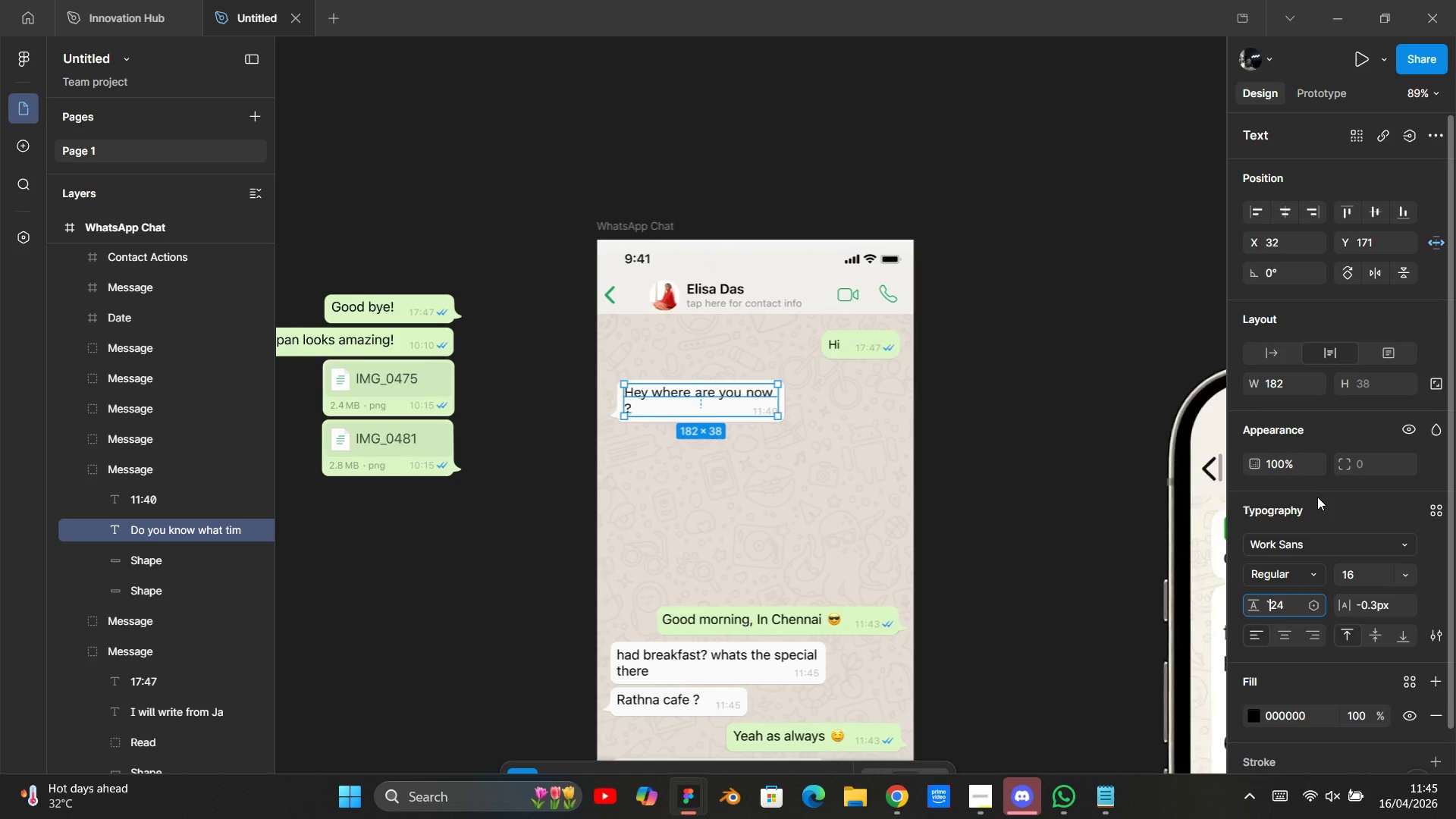 
key(Backspace)
 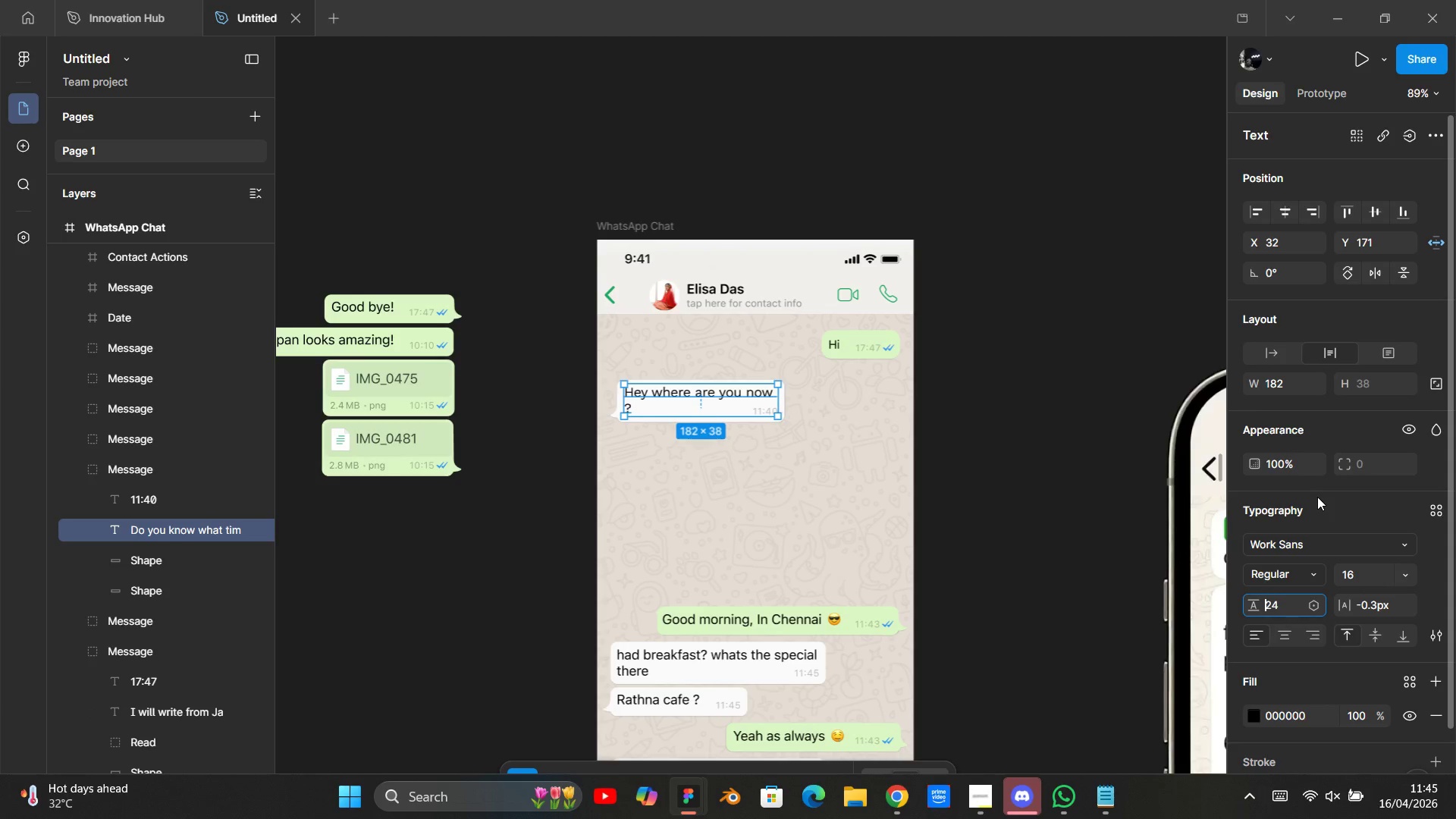 
key(Enter)
 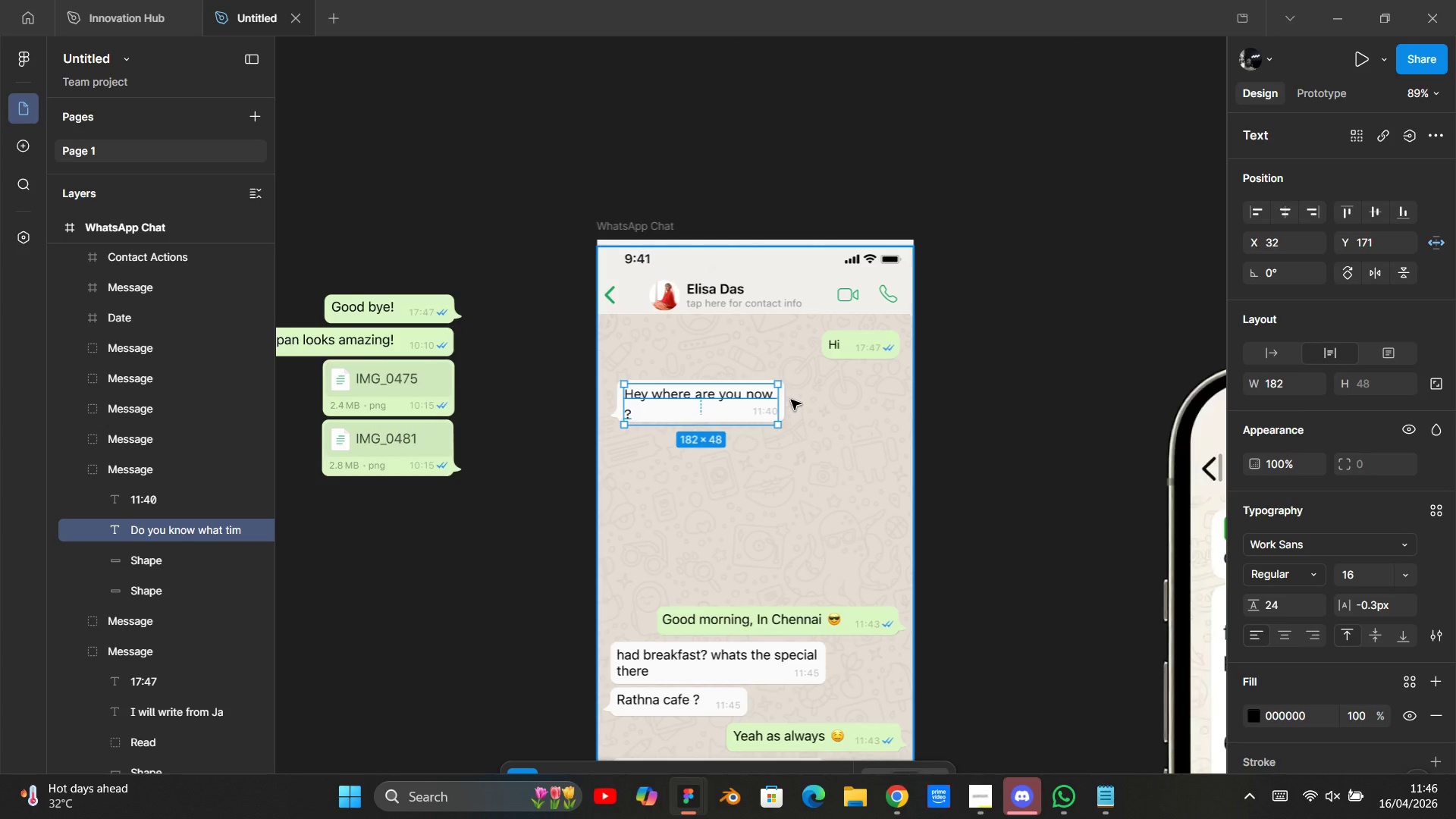 
key(Alt+AltLeft)
 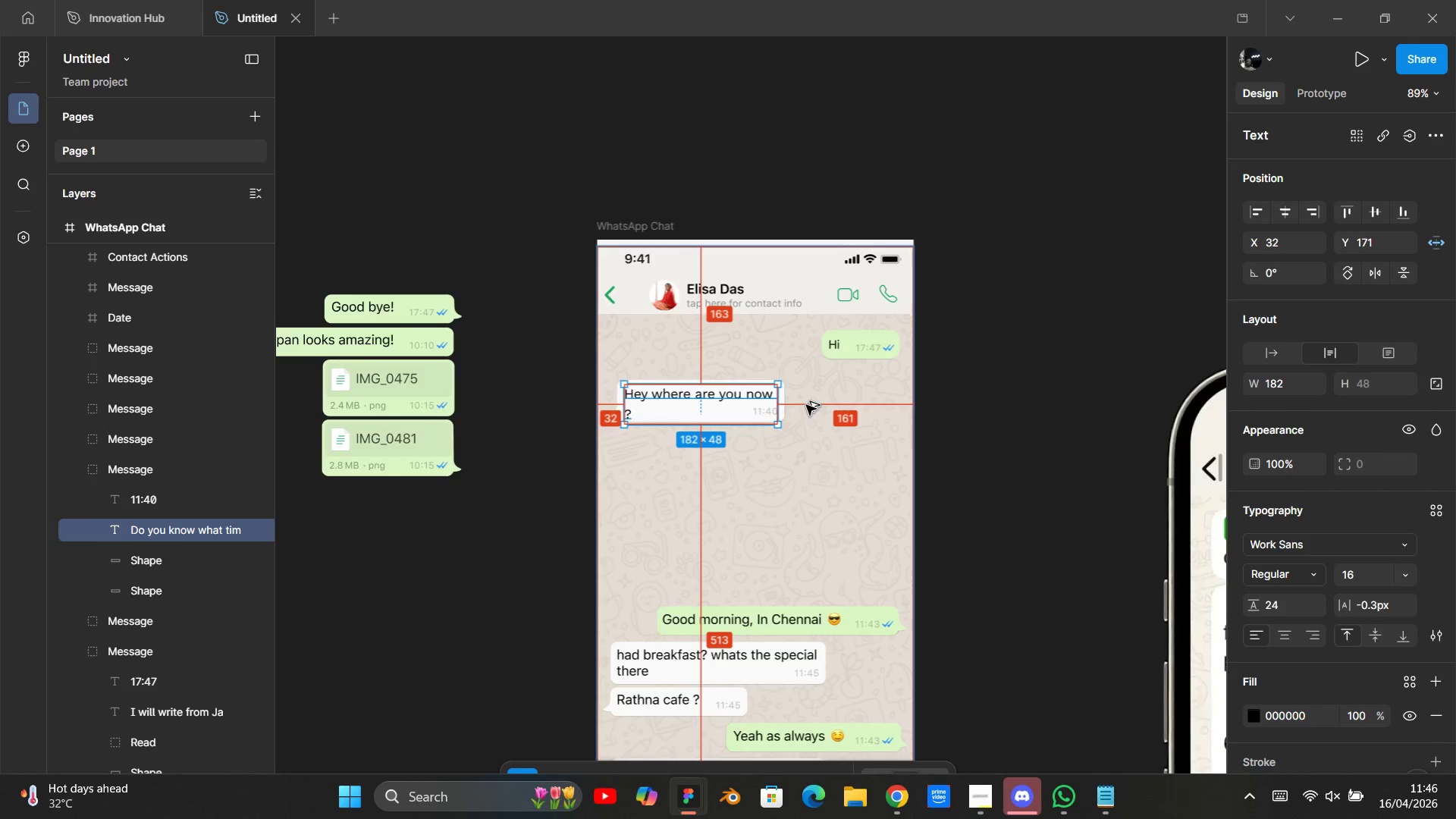 
key(Alt+Tab)
 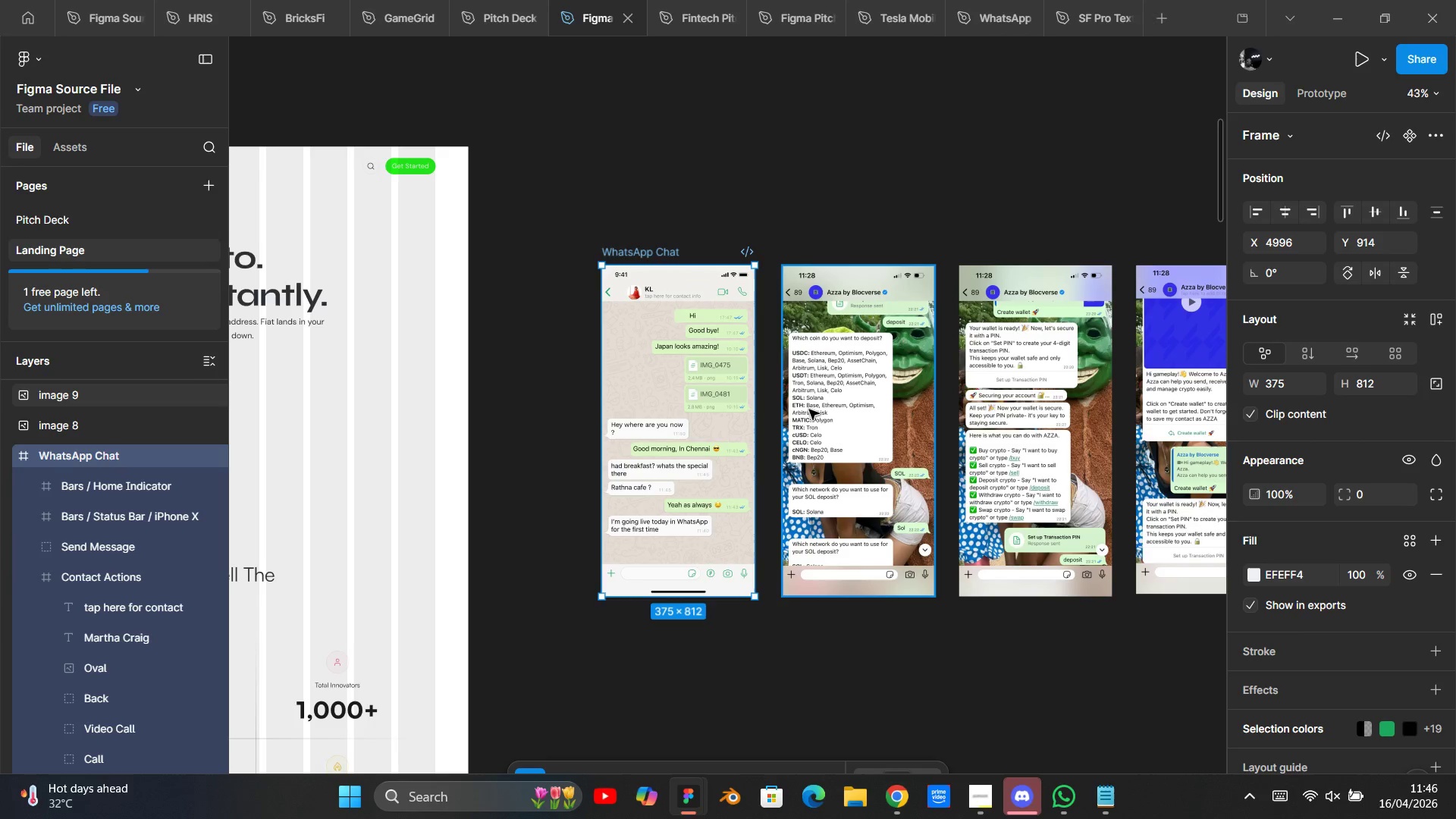 
key(Alt+Tab)
 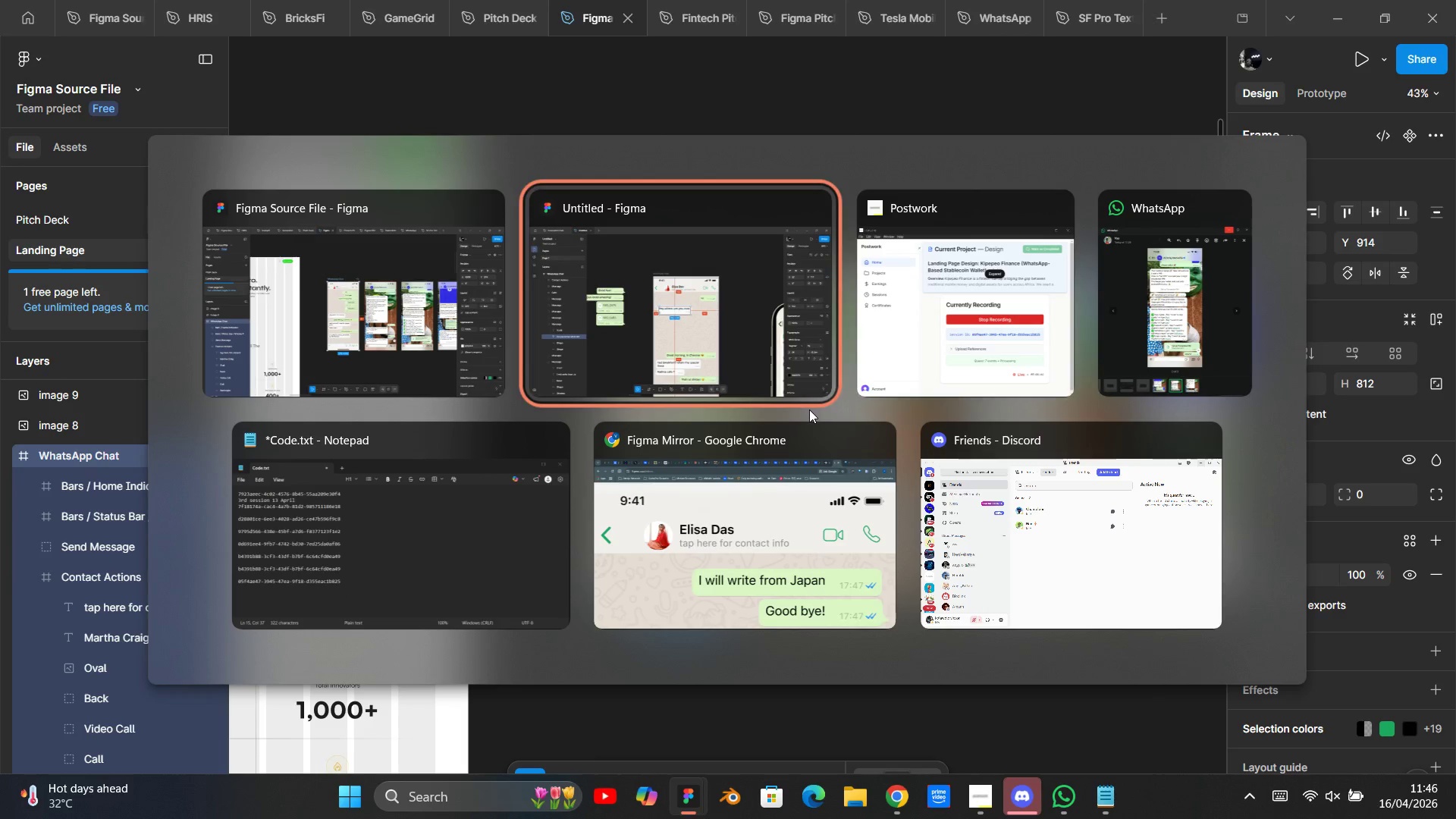 
key(Alt+Tab)